 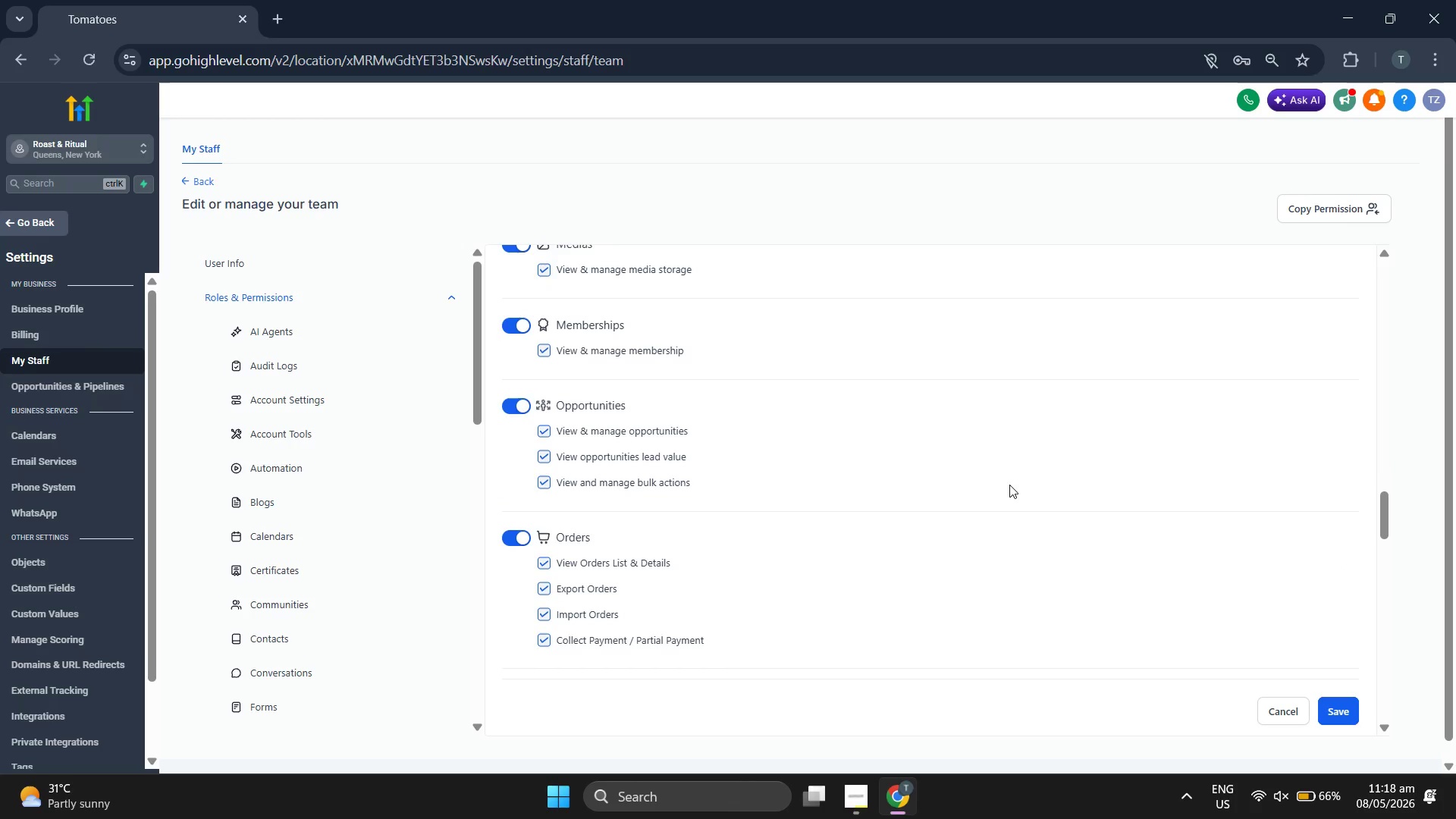 
scroll: coordinate [1009, 485], scroll_direction: down, amount: 5.0
 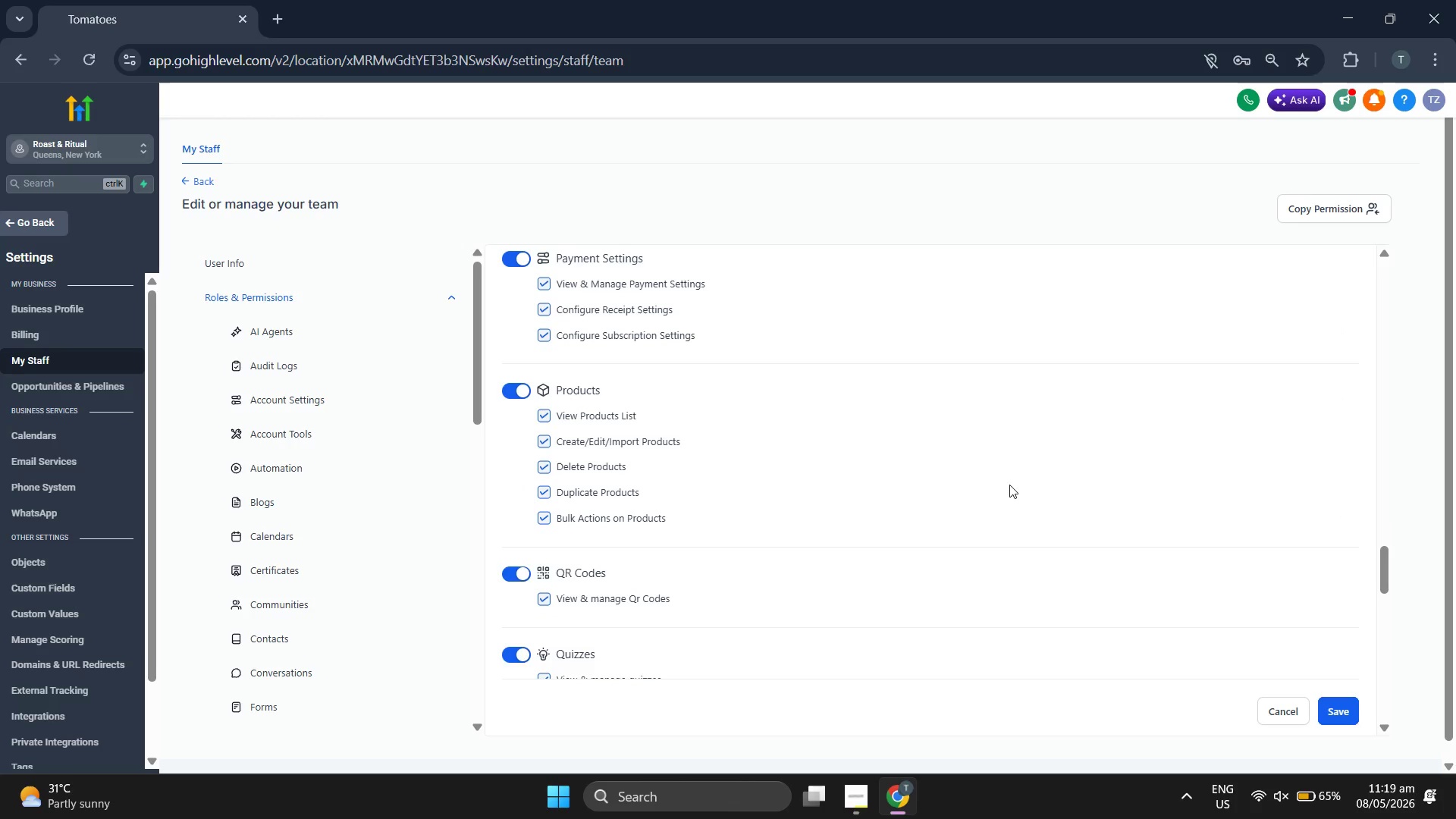 
scroll: coordinate [1009, 485], scroll_direction: down, amount: 5.0
 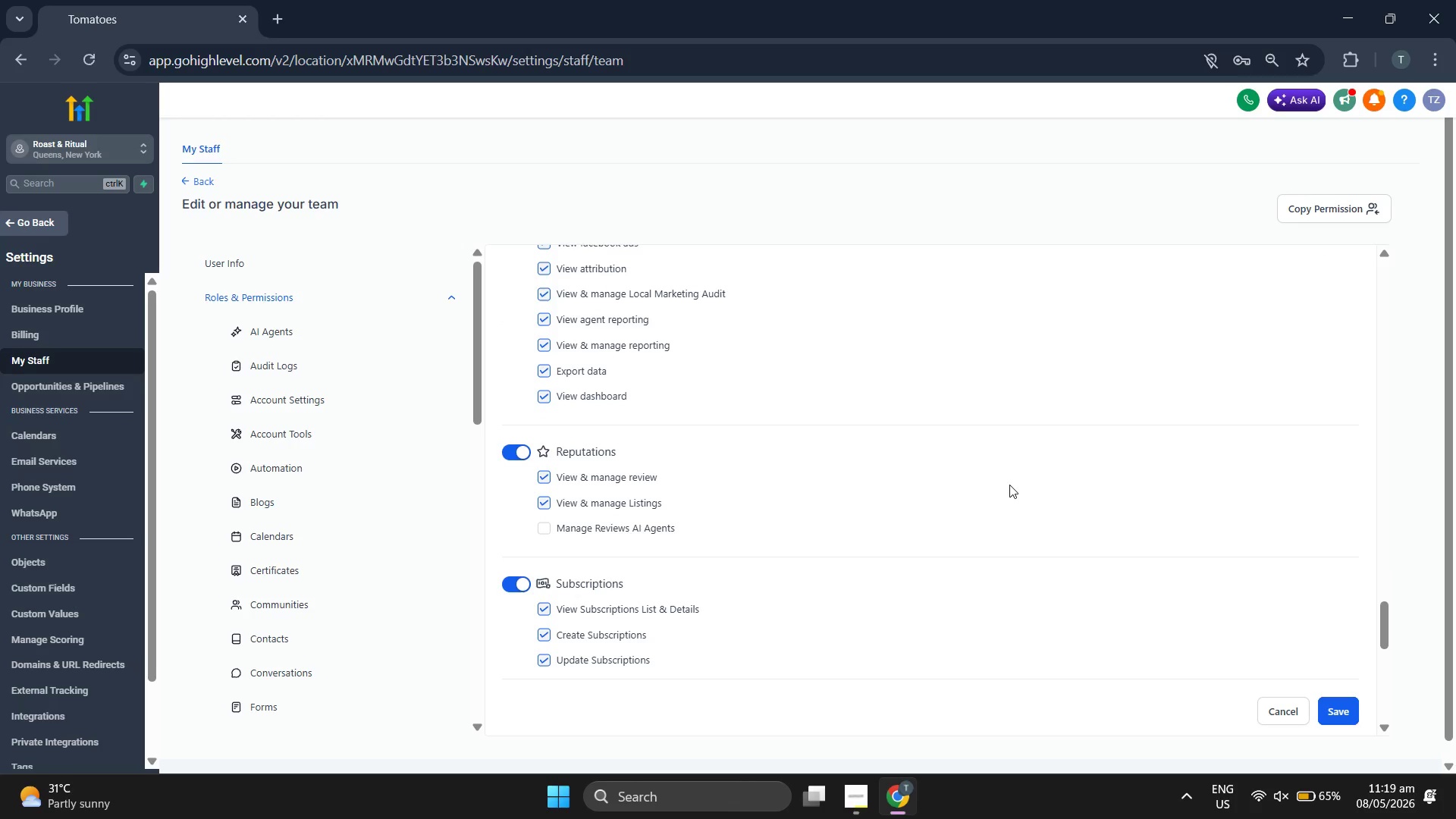 
scroll: coordinate [1009, 485], scroll_direction: down, amount: 5.0
 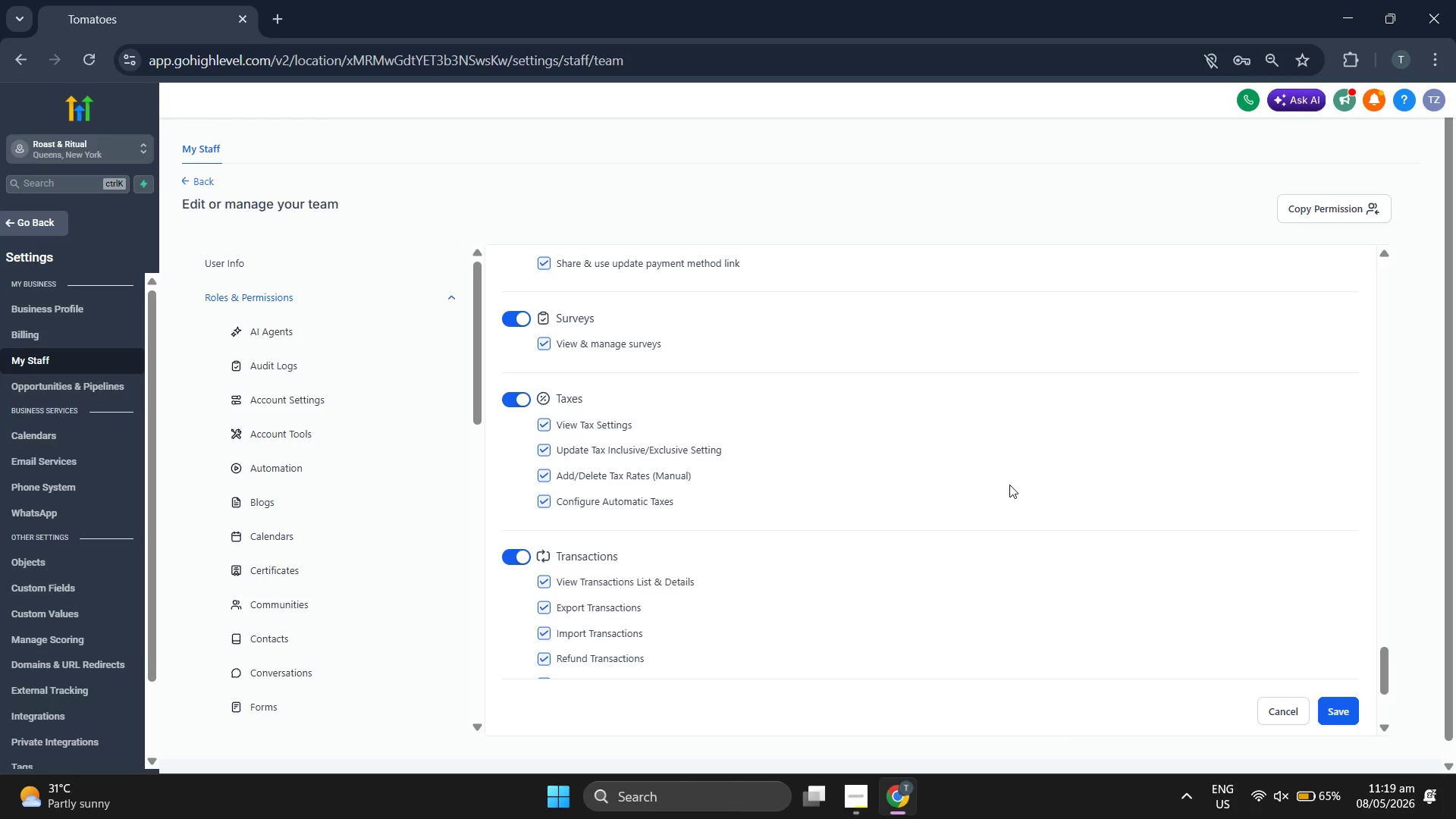 
scroll: coordinate [1009, 485], scroll_direction: down, amount: 1.0
 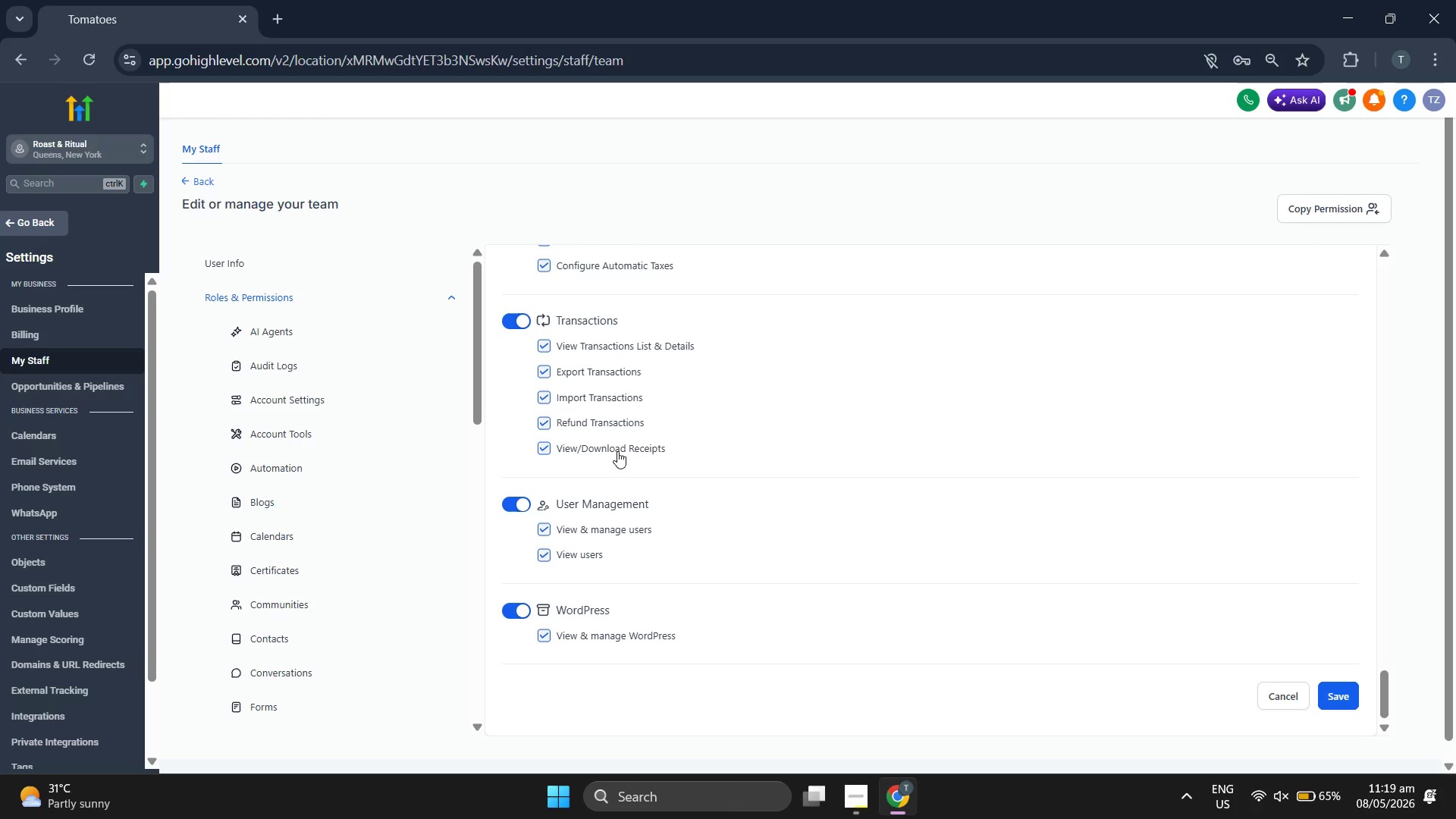 
left_click([325, 479])
 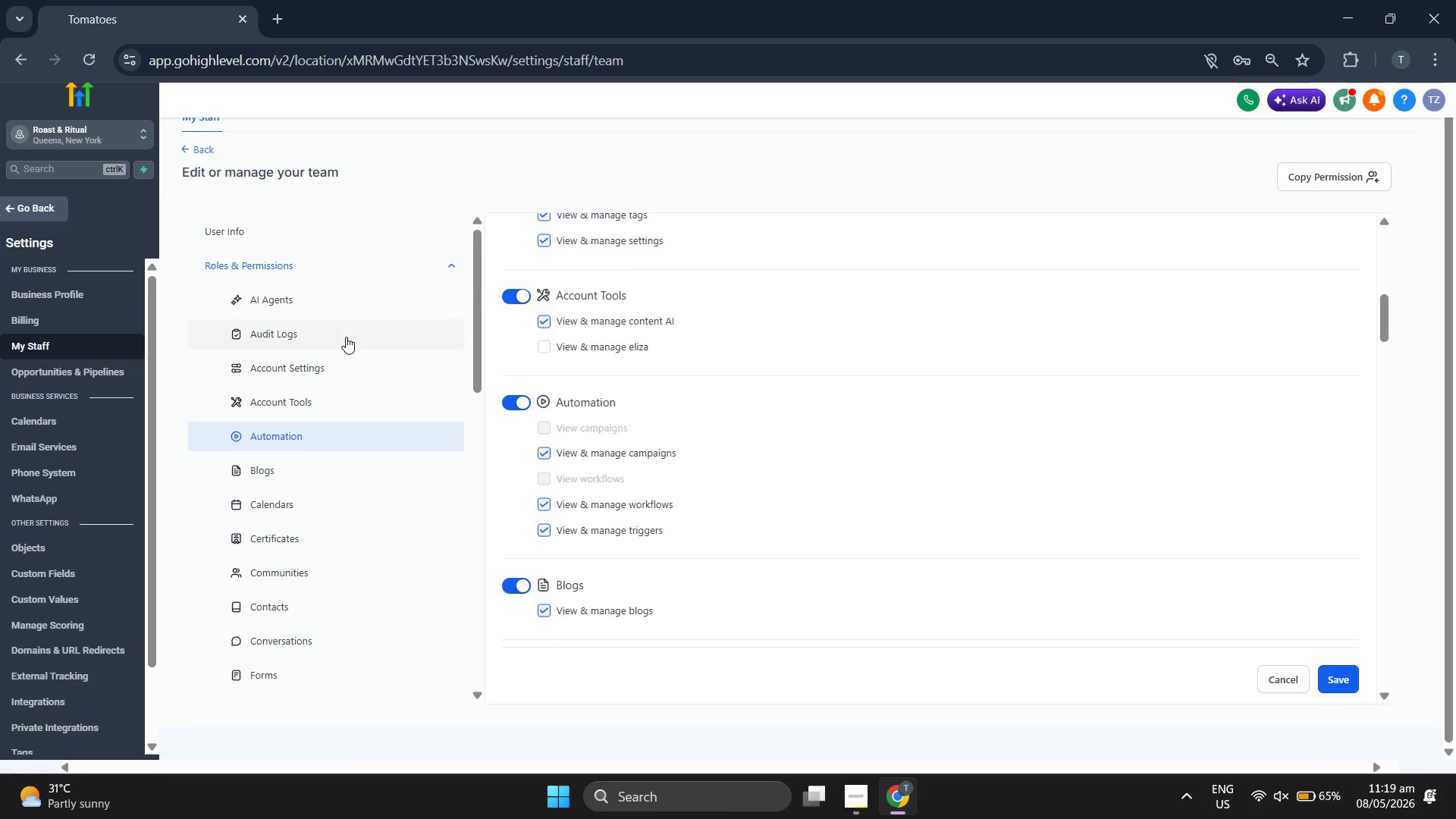 
scroll: coordinate [299, 507], scroll_direction: down, amount: 3.0
 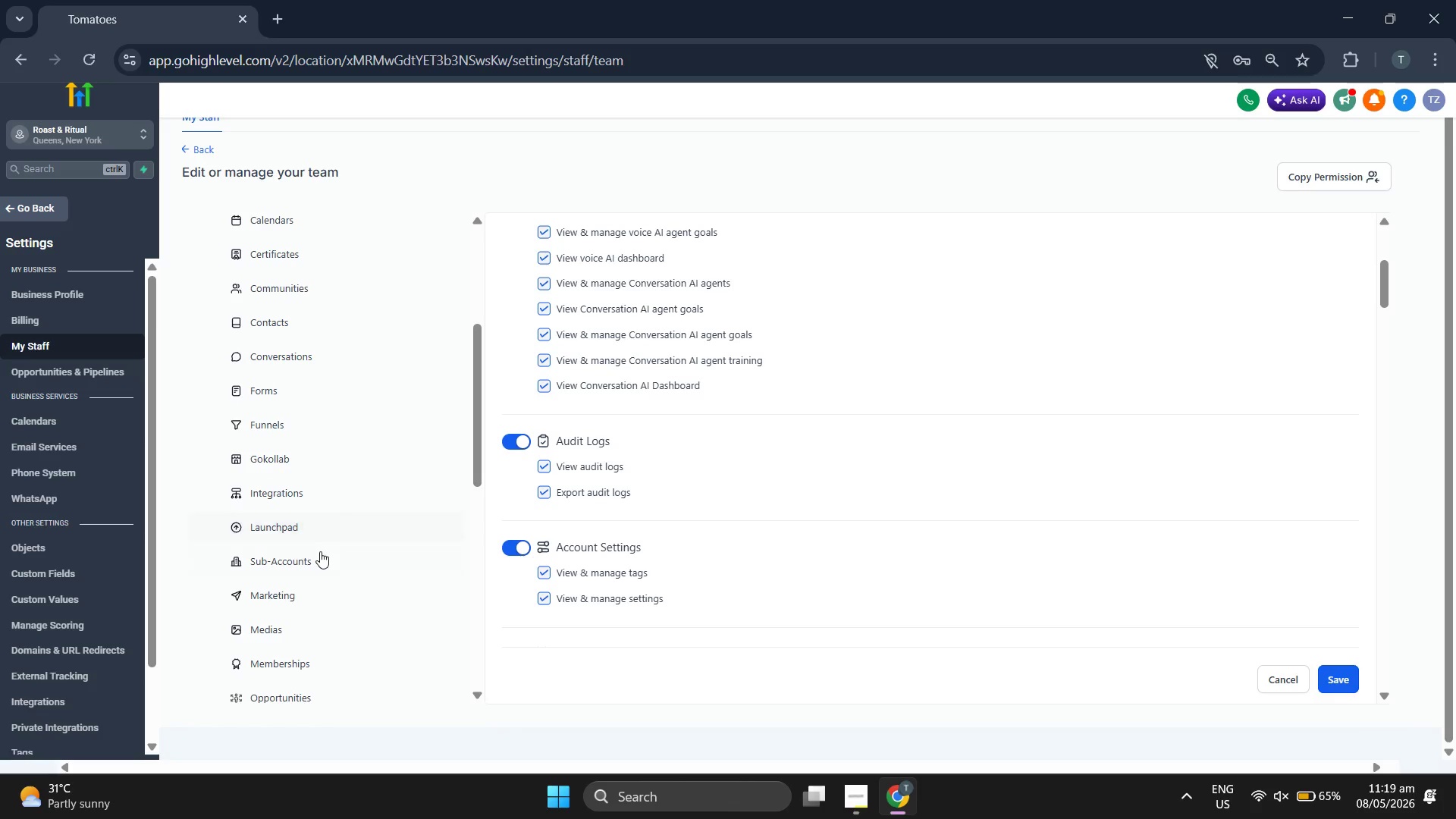 
left_click([320, 553])
 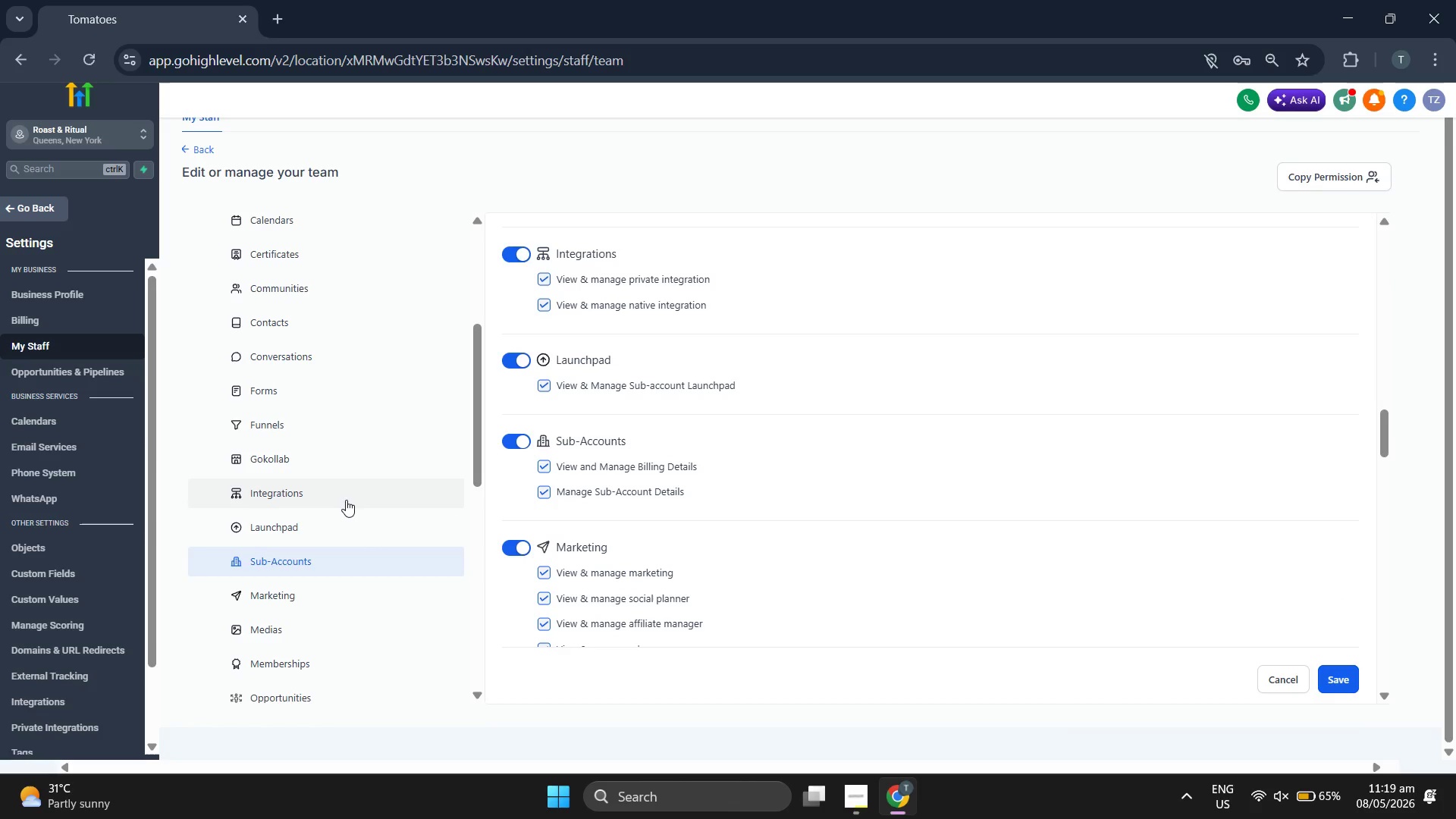 
scroll: coordinate [346, 497], scroll_direction: down, amount: 5.0
 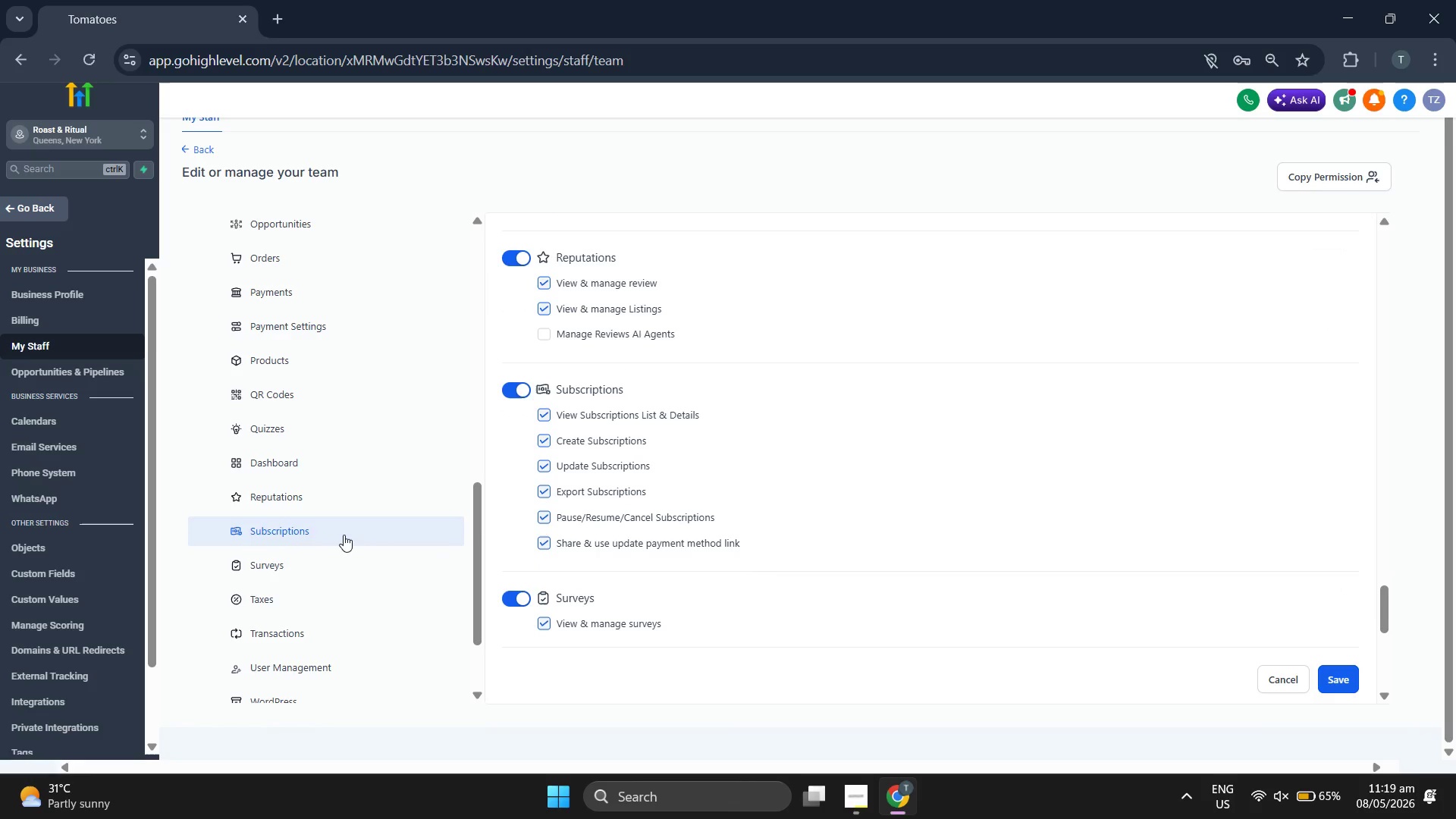 
scroll: coordinate [341, 573], scroll_direction: down, amount: 1.0
 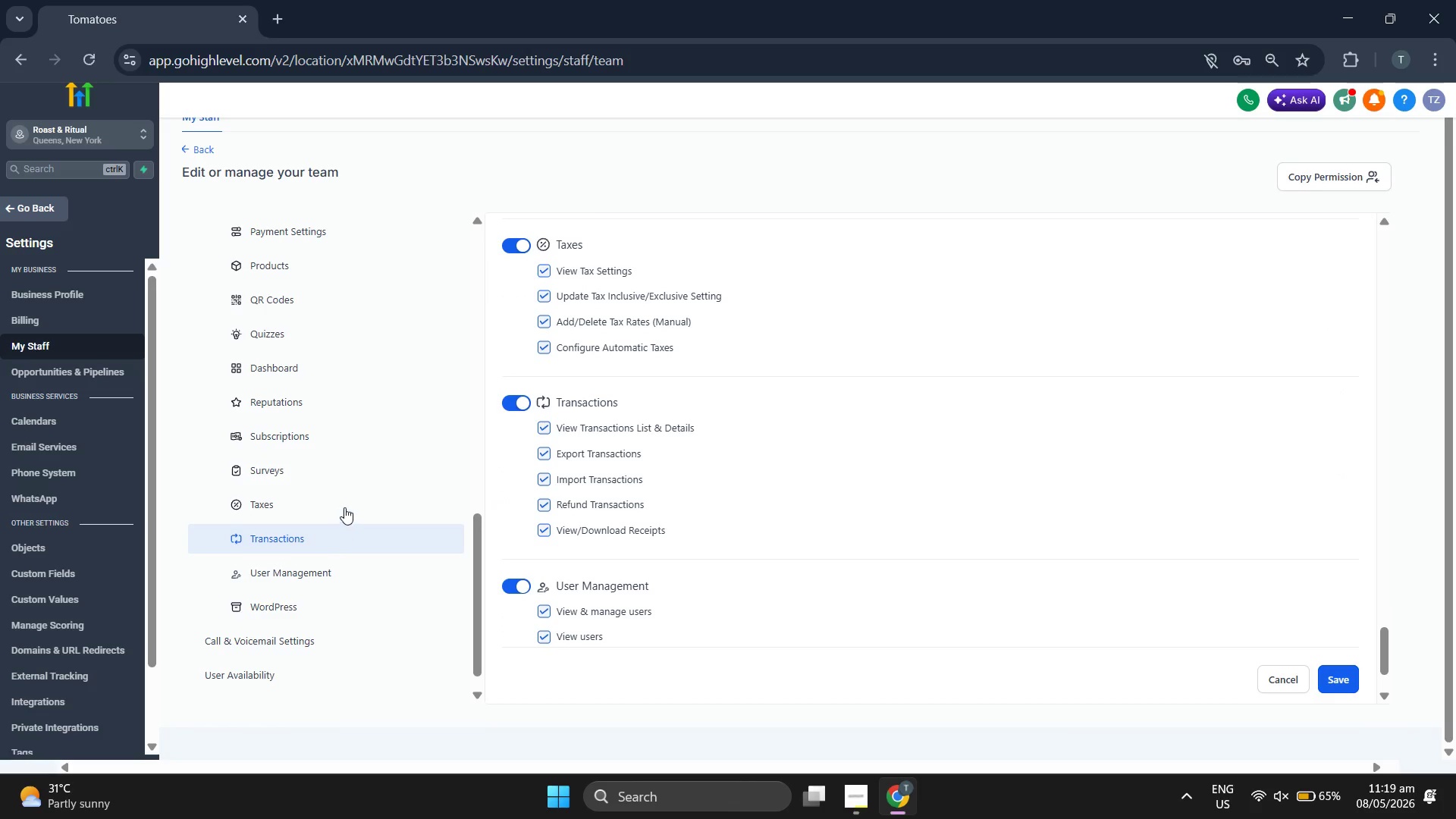 
scroll: coordinate [786, 575], scroll_direction: up, amount: 5.0
 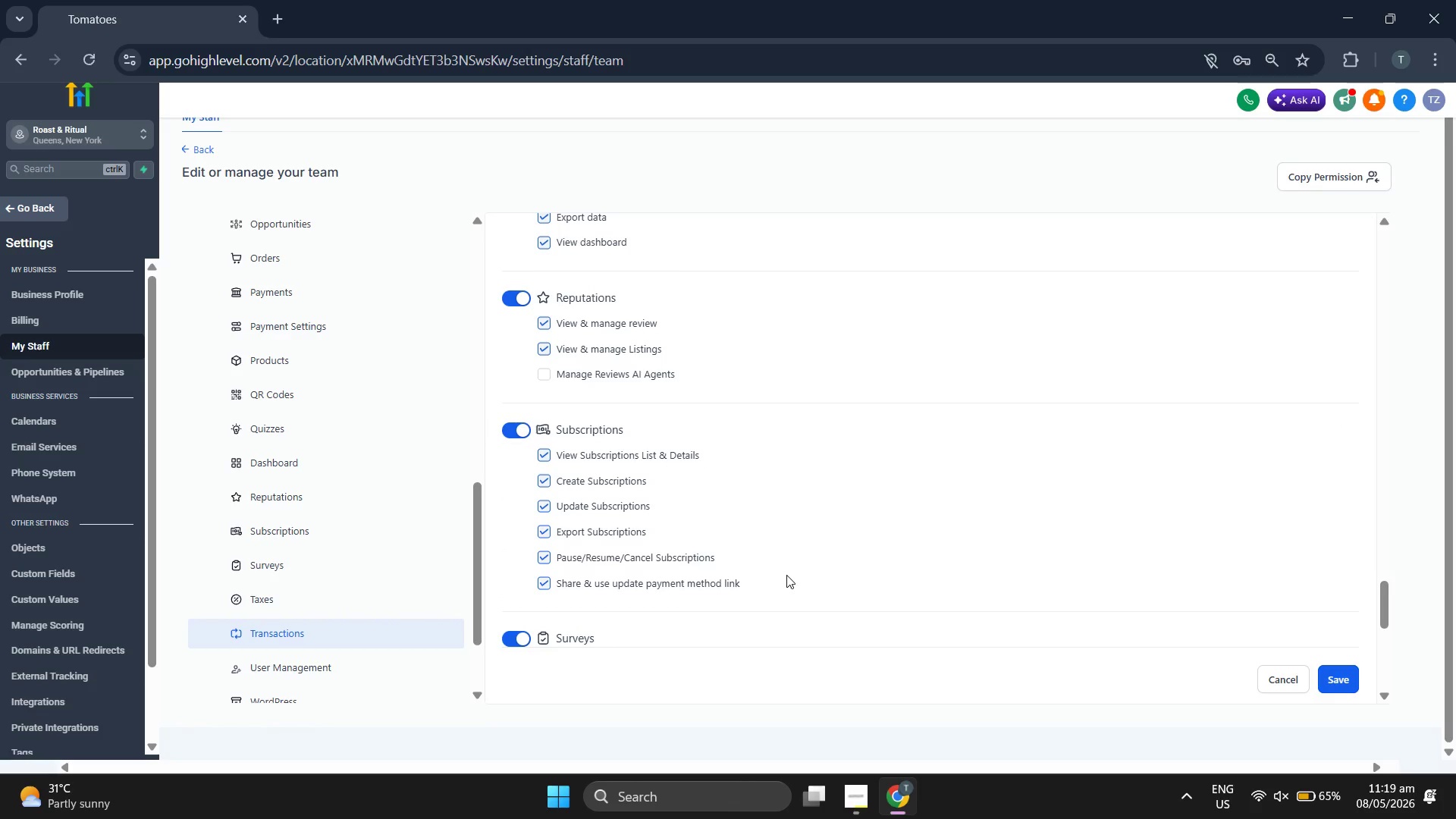 
scroll: coordinate [786, 575], scroll_direction: up, amount: 5.0
 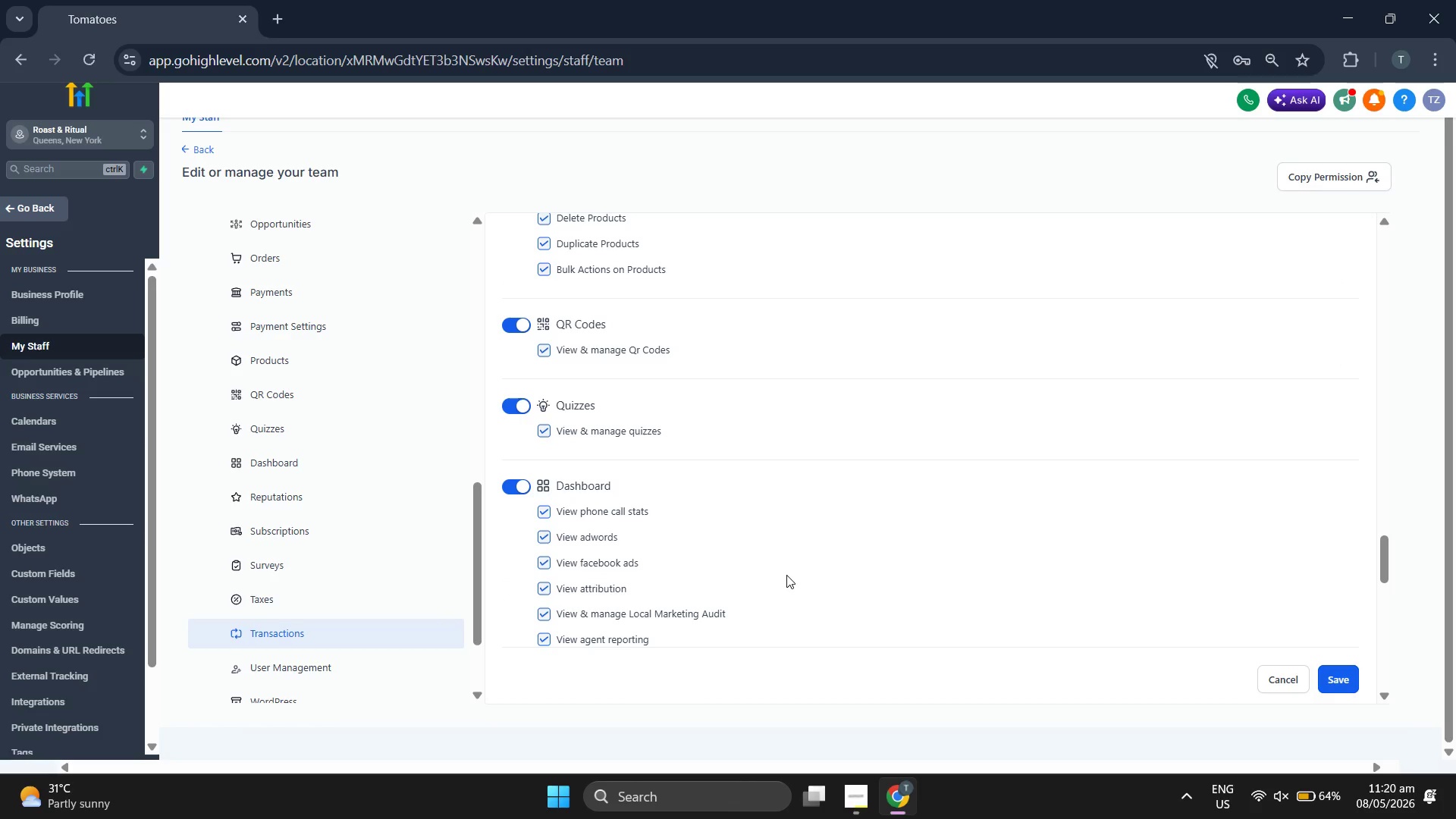 
scroll: coordinate [768, 595], scroll_direction: up, amount: 6.0
 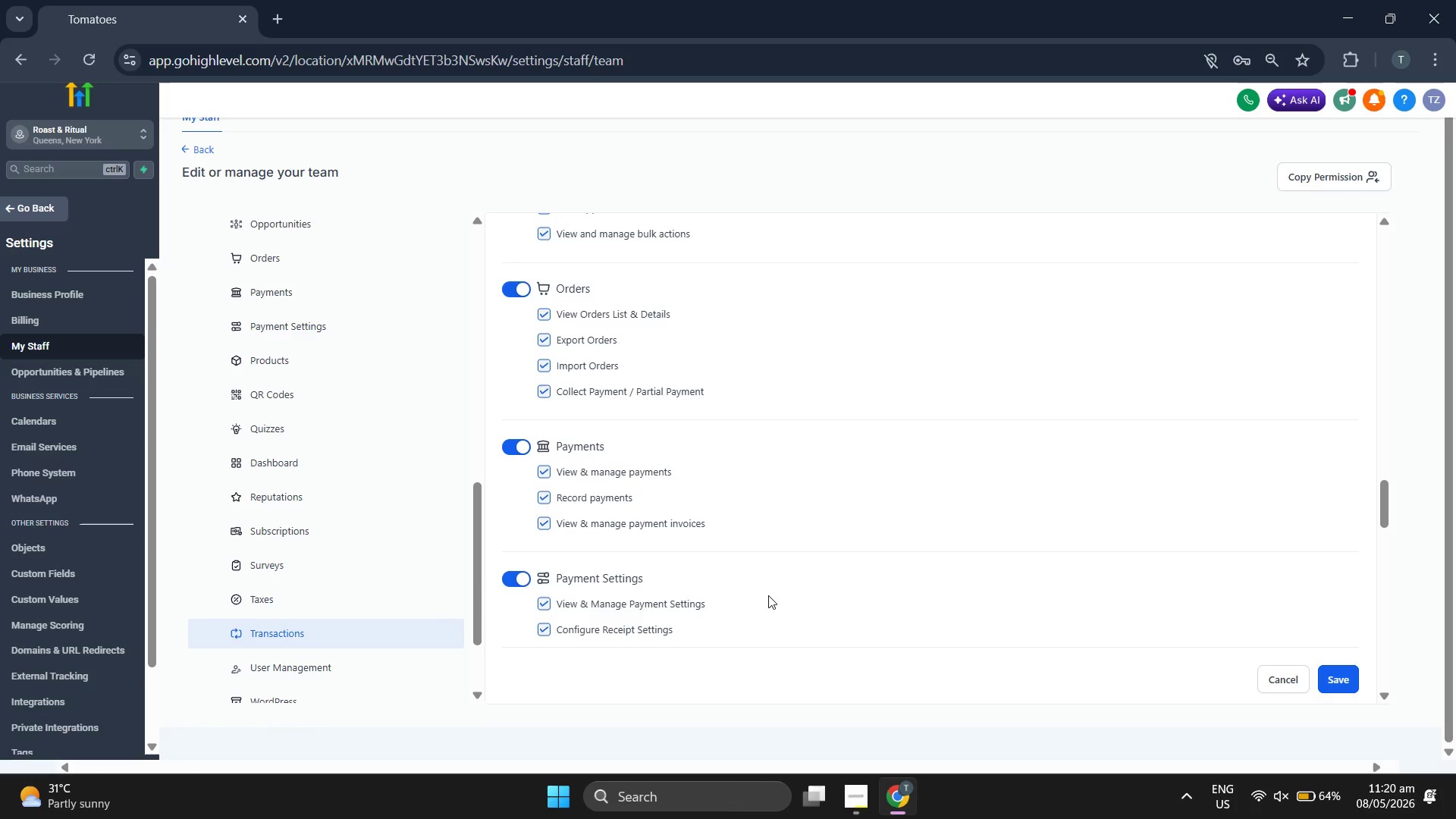 
scroll: coordinate [397, 549], scroll_direction: up, amount: 2.0
 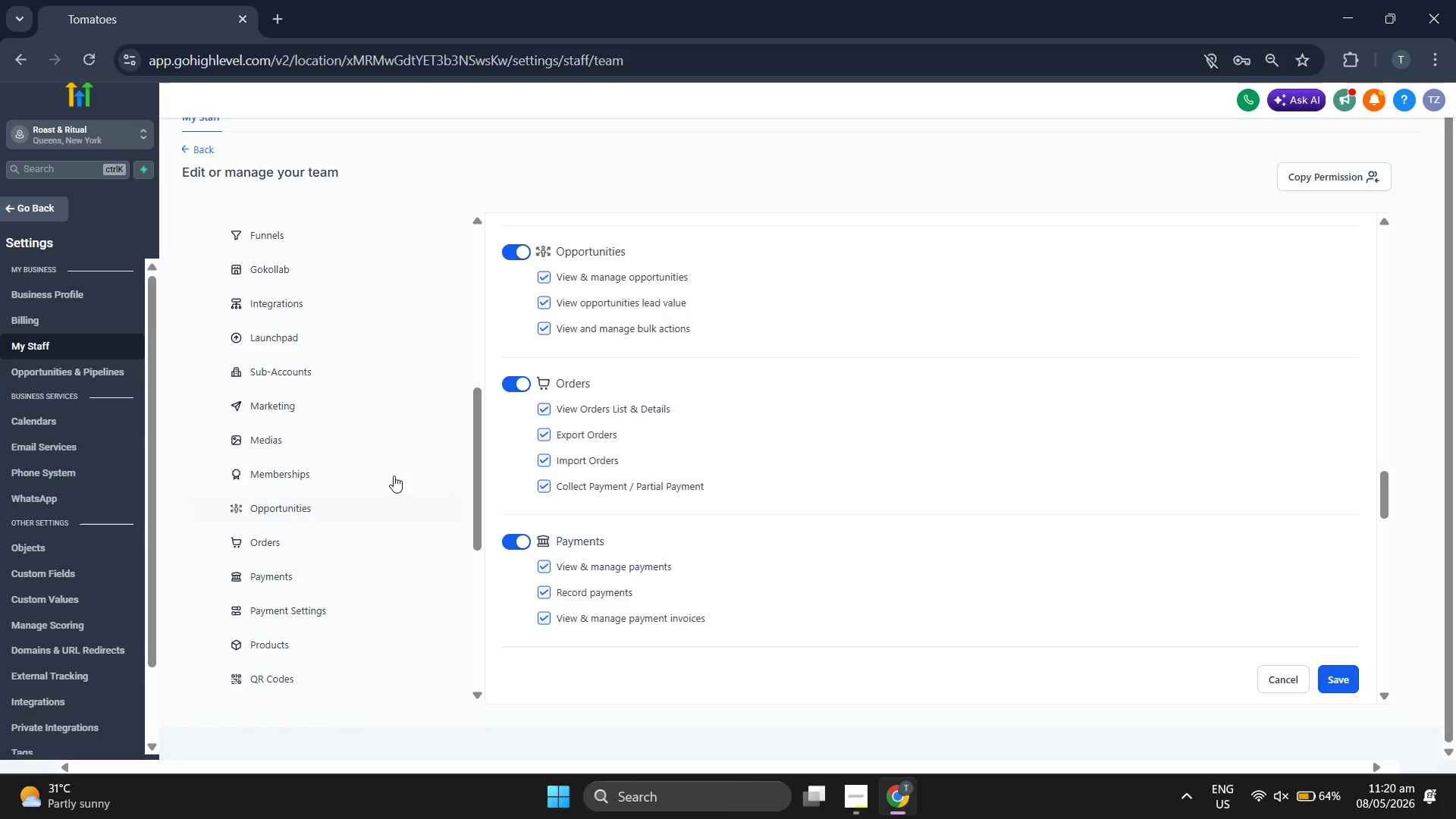 
left_click([360, 374])
 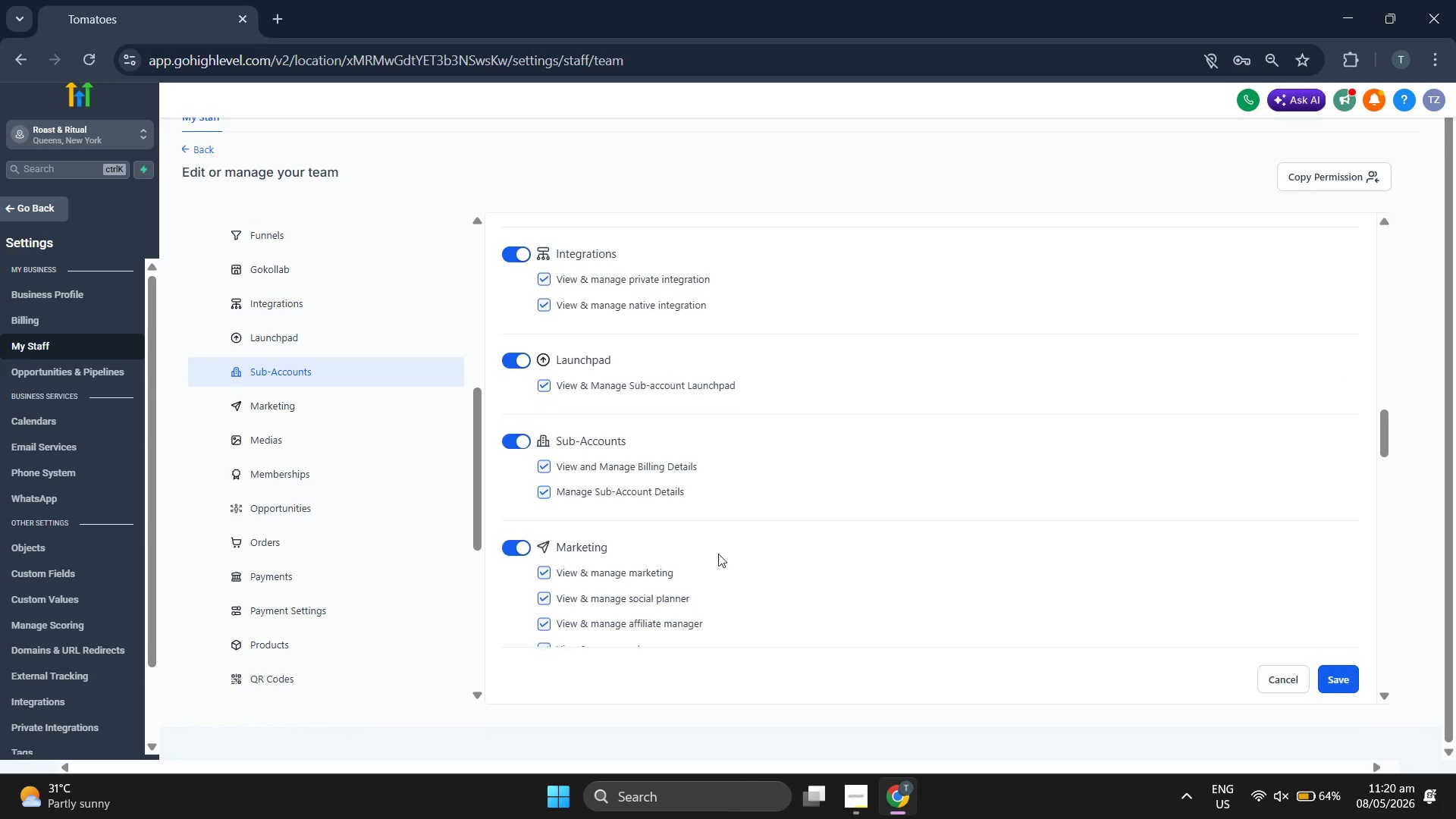 
scroll: coordinate [720, 554], scroll_direction: up, amount: 5.0
 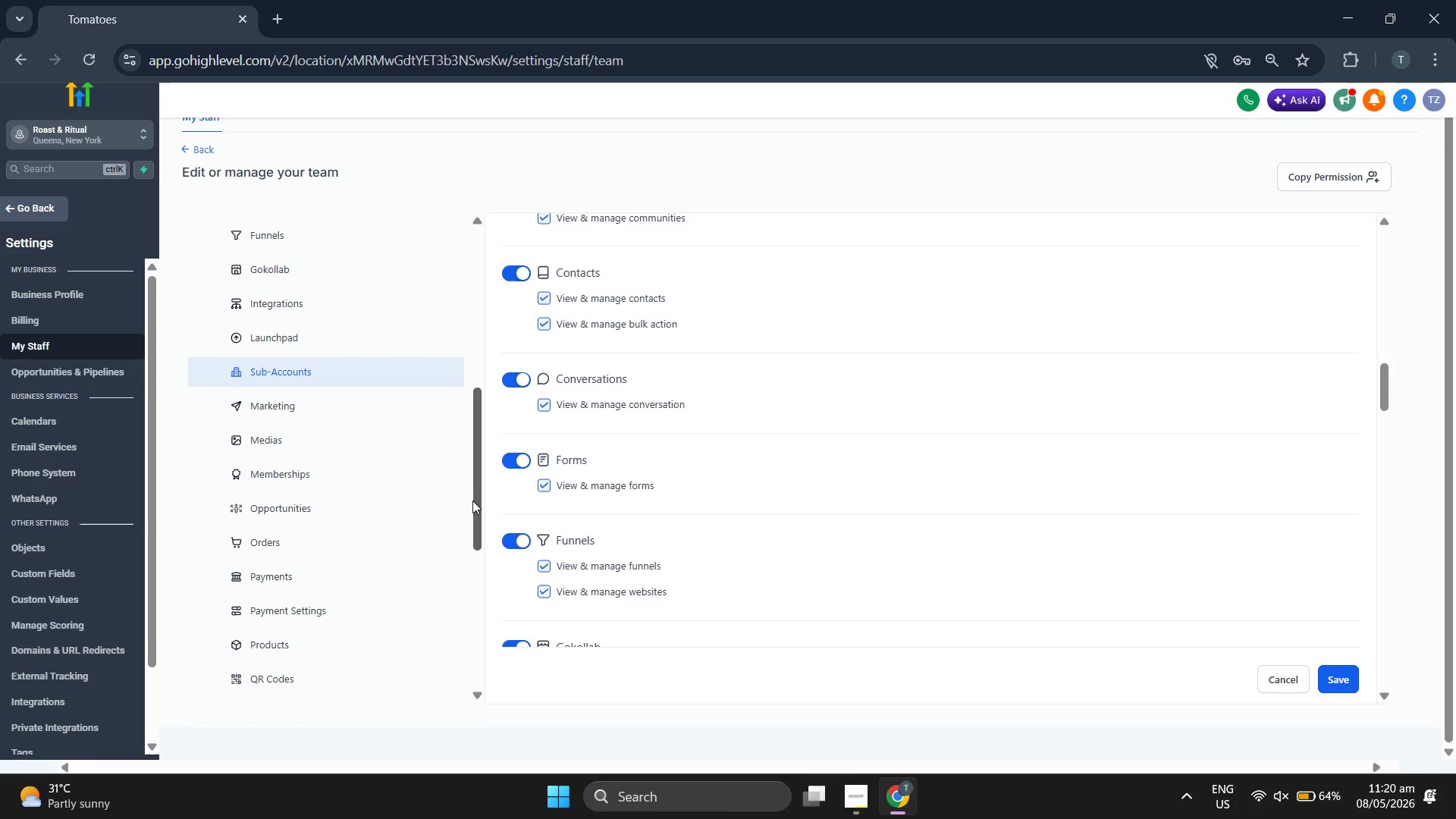 
scroll: coordinate [763, 512], scroll_direction: up, amount: 4.0
 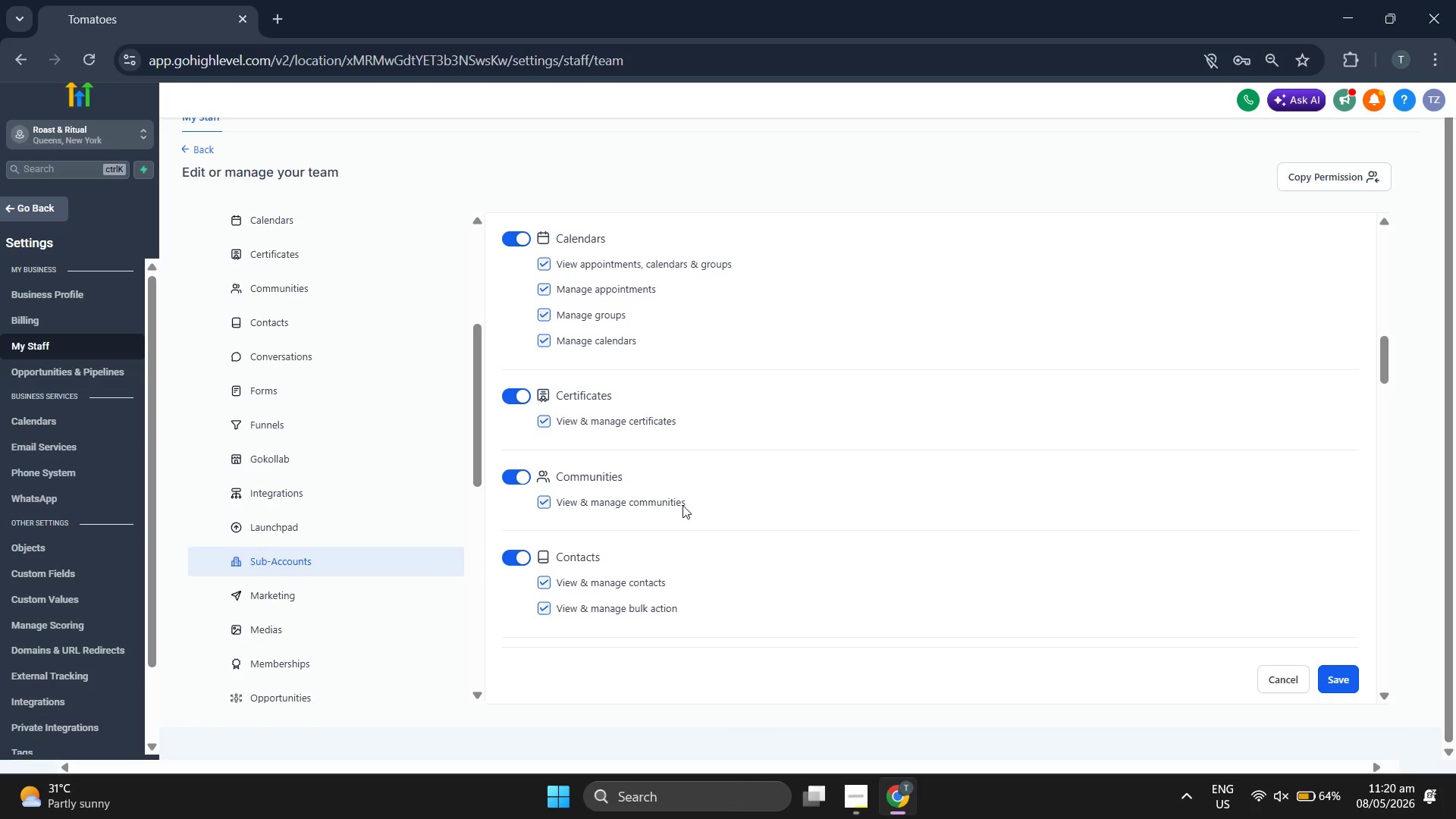 
left_click([312, 366])
 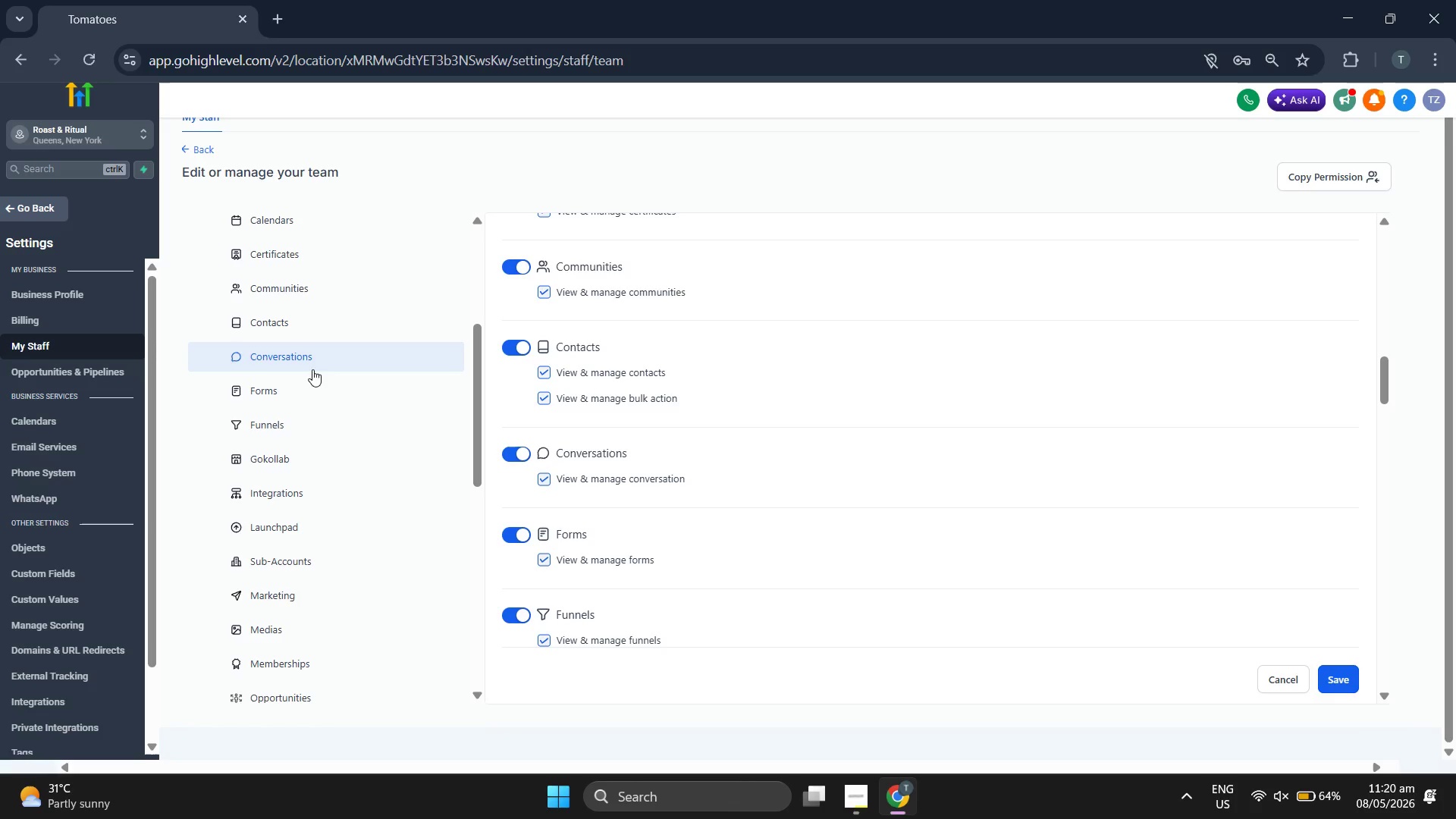 
scroll: coordinate [314, 410], scroll_direction: up, amount: 1.0
 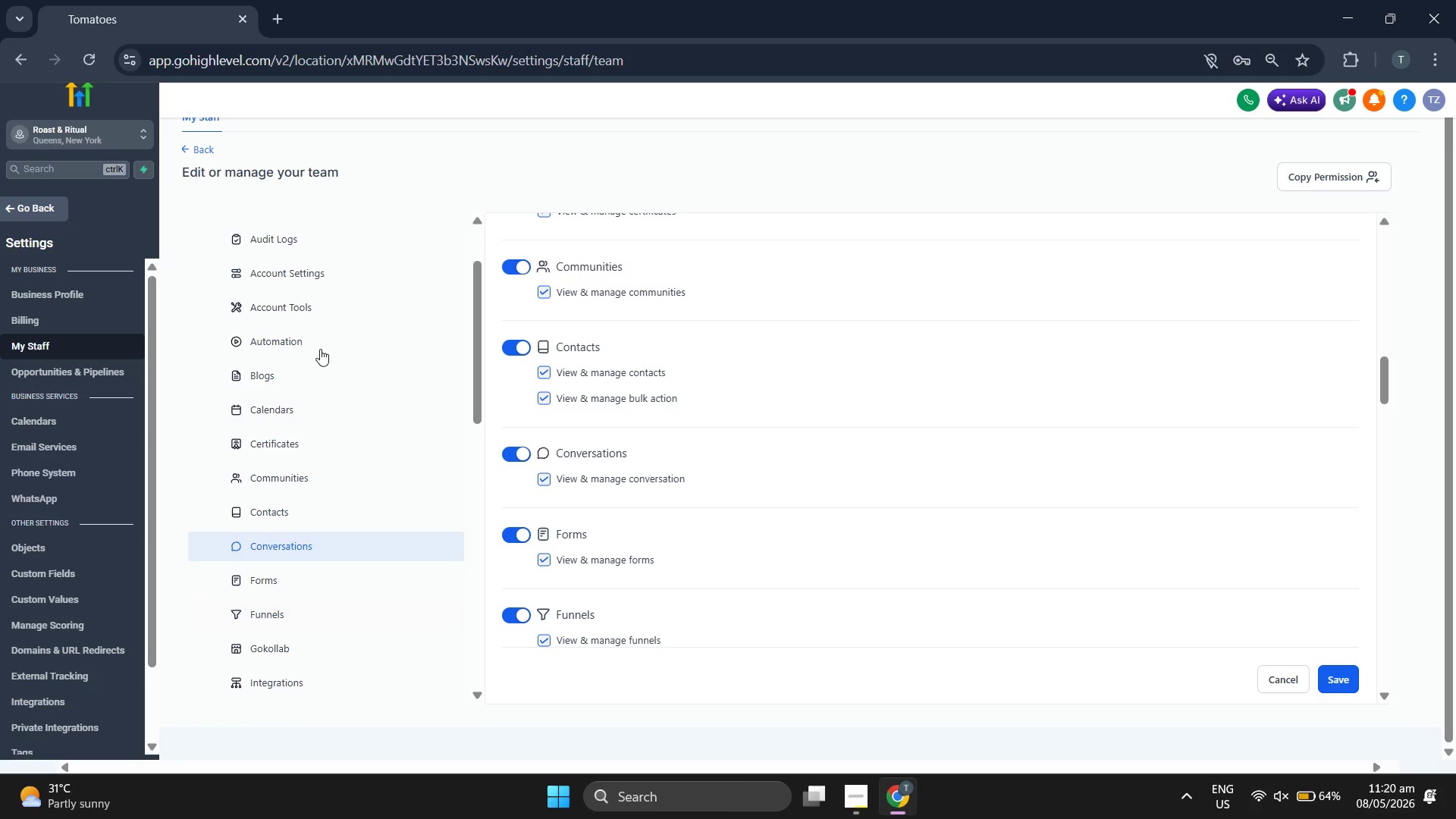 
left_click([328, 313])
 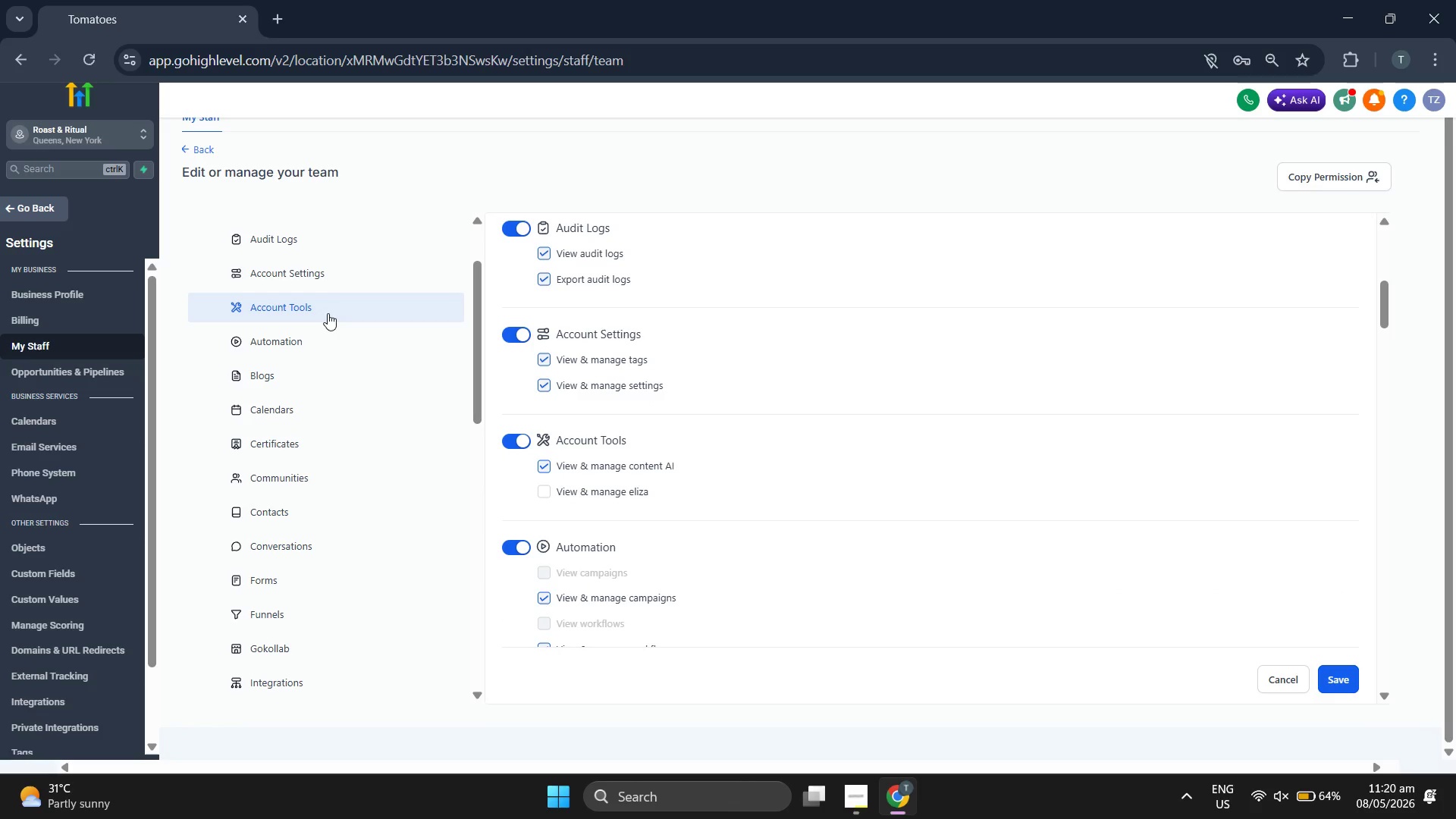 
scroll: coordinate [815, 456], scroll_direction: up, amount: 5.0
 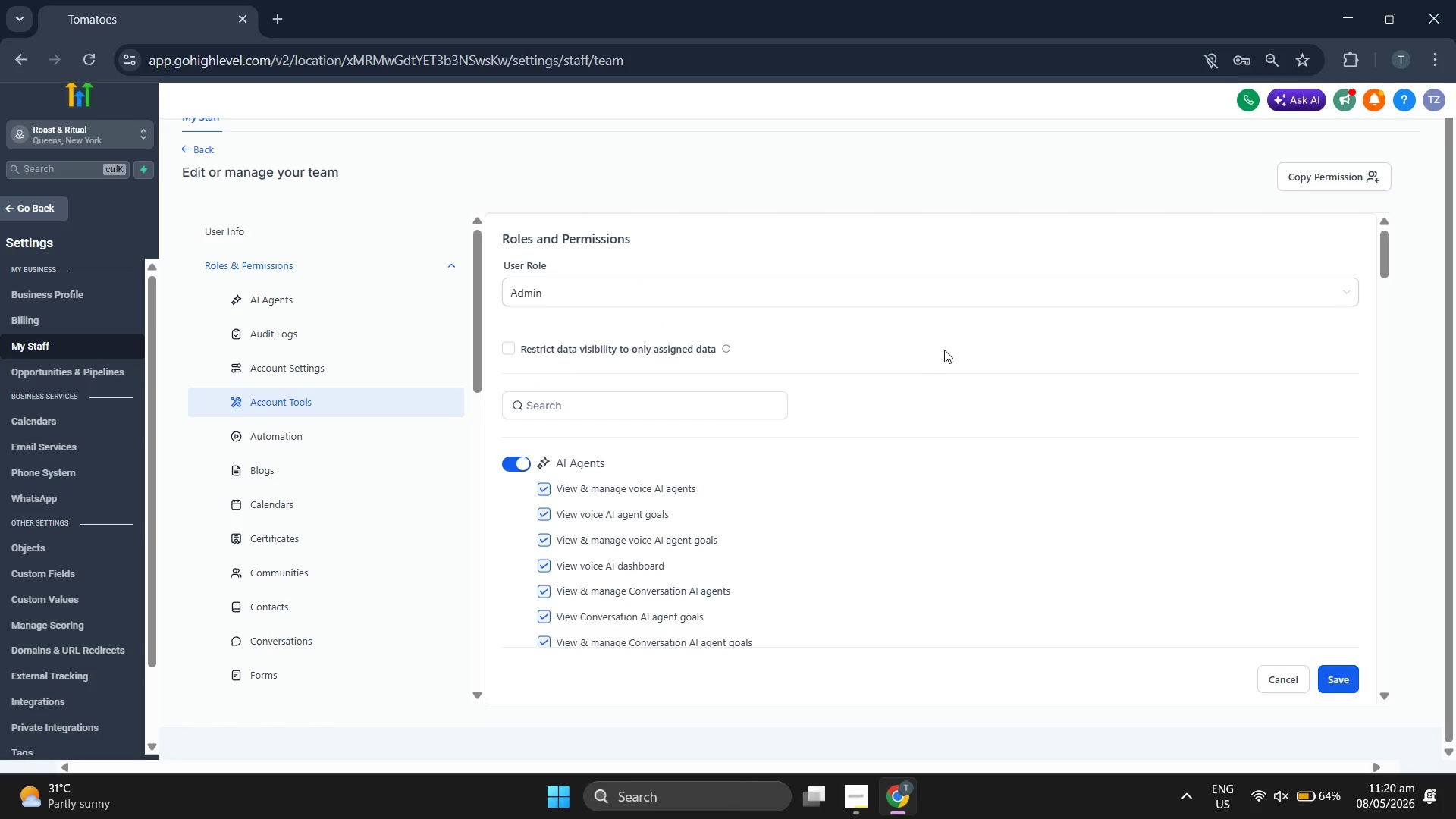 
left_click([1011, 296])
 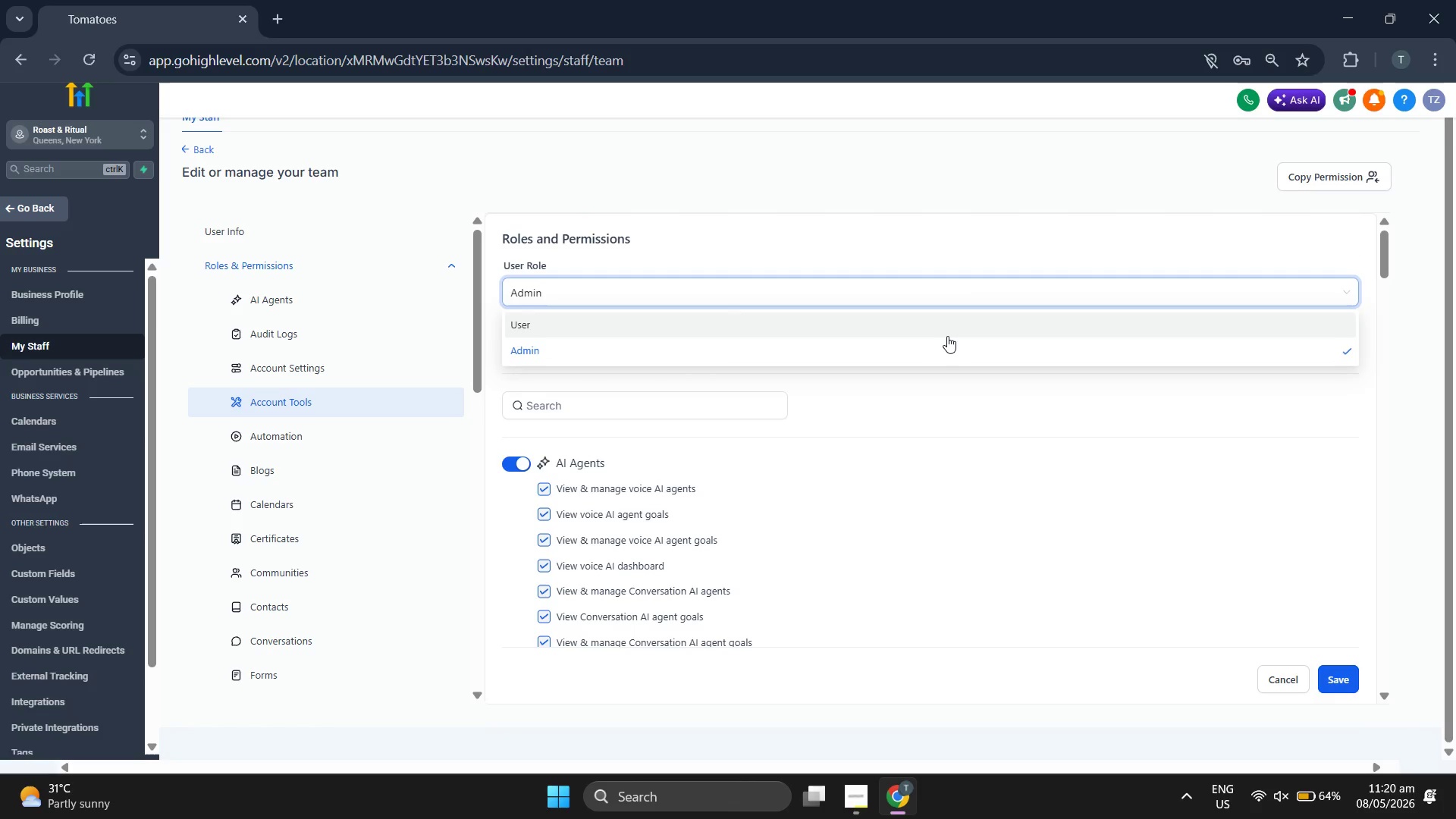 
left_click([947, 336])
 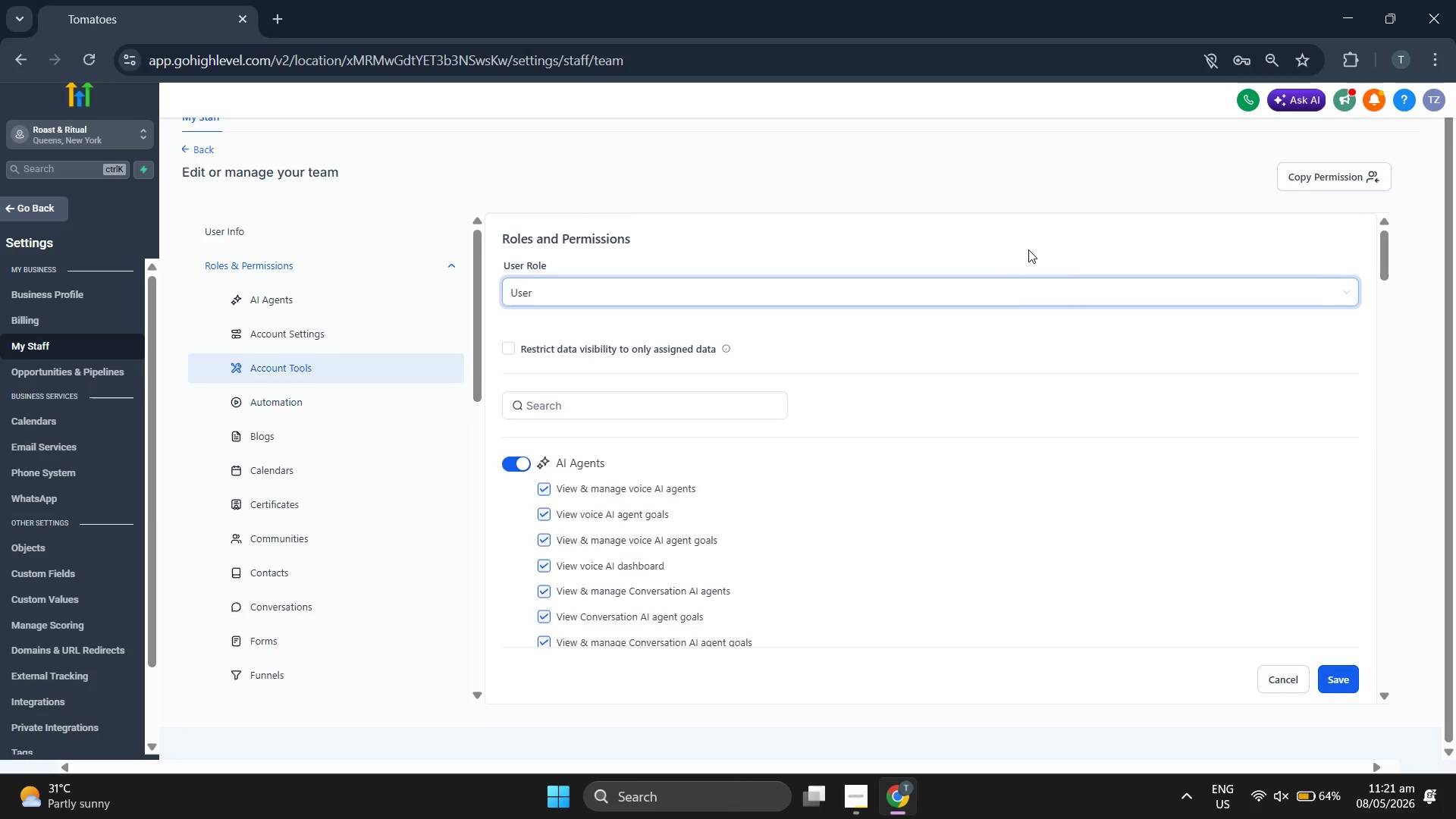 
left_click([1028, 249])
 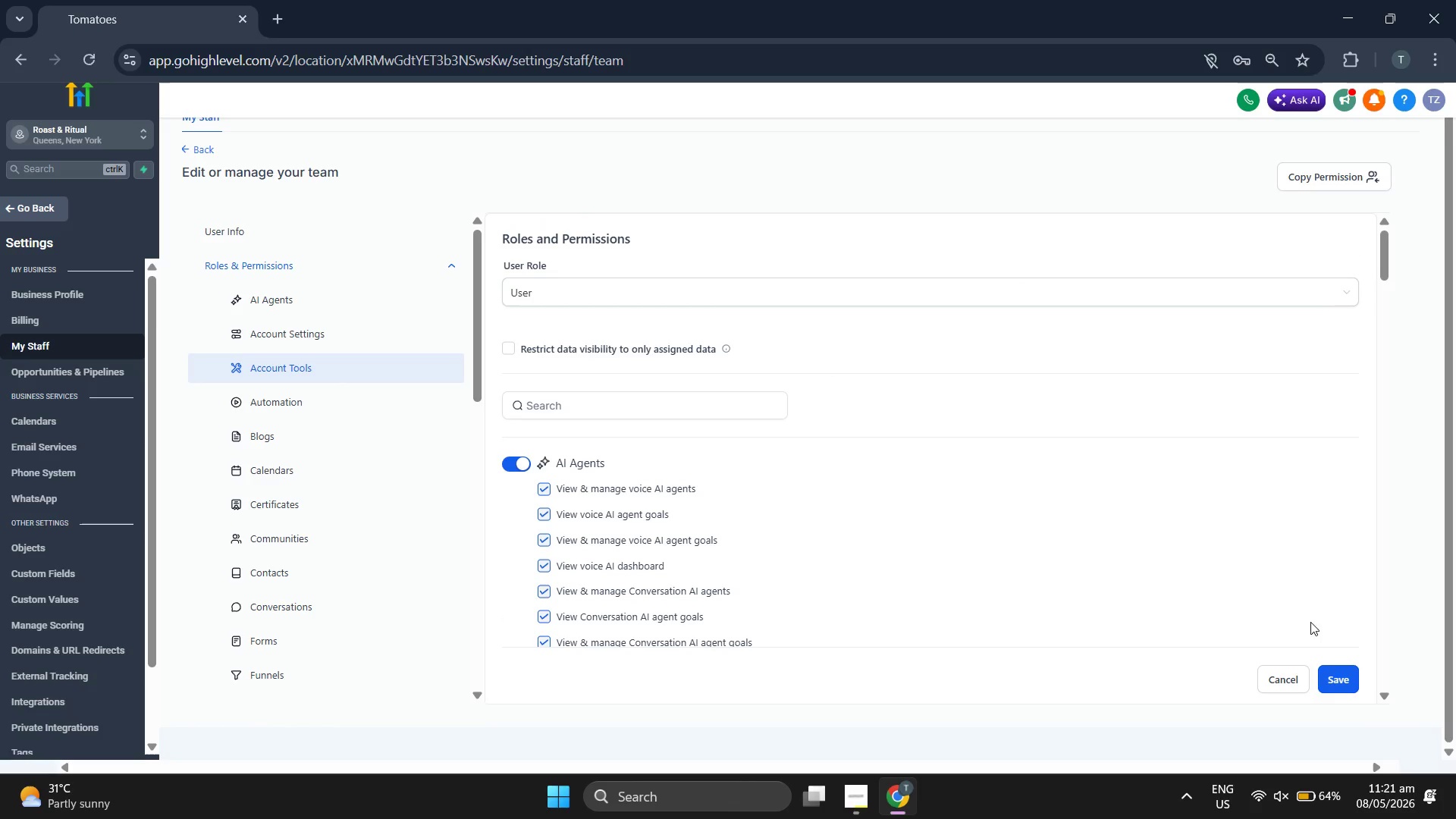 
left_click([1326, 680])
 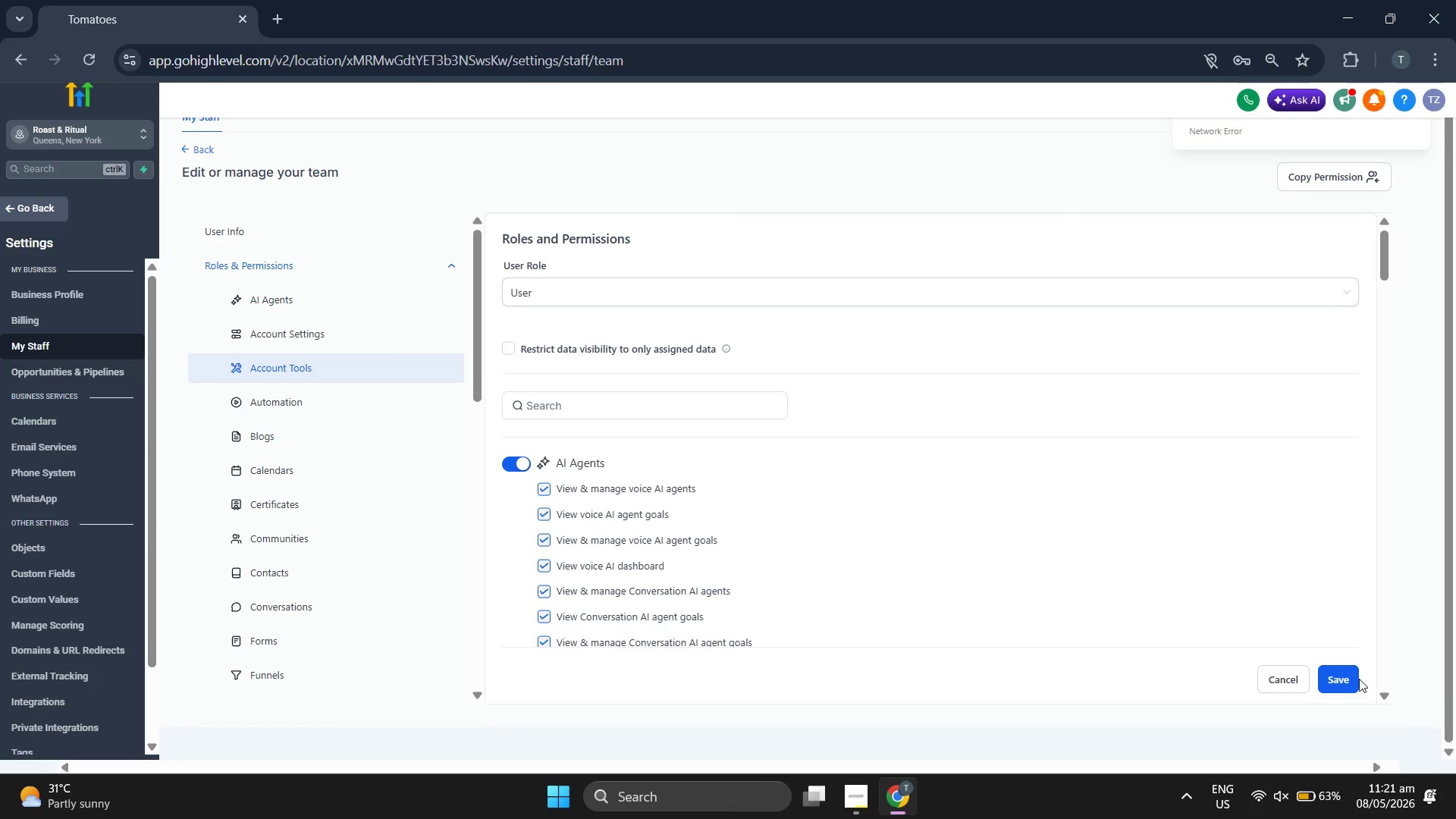 
wait(5.72)
 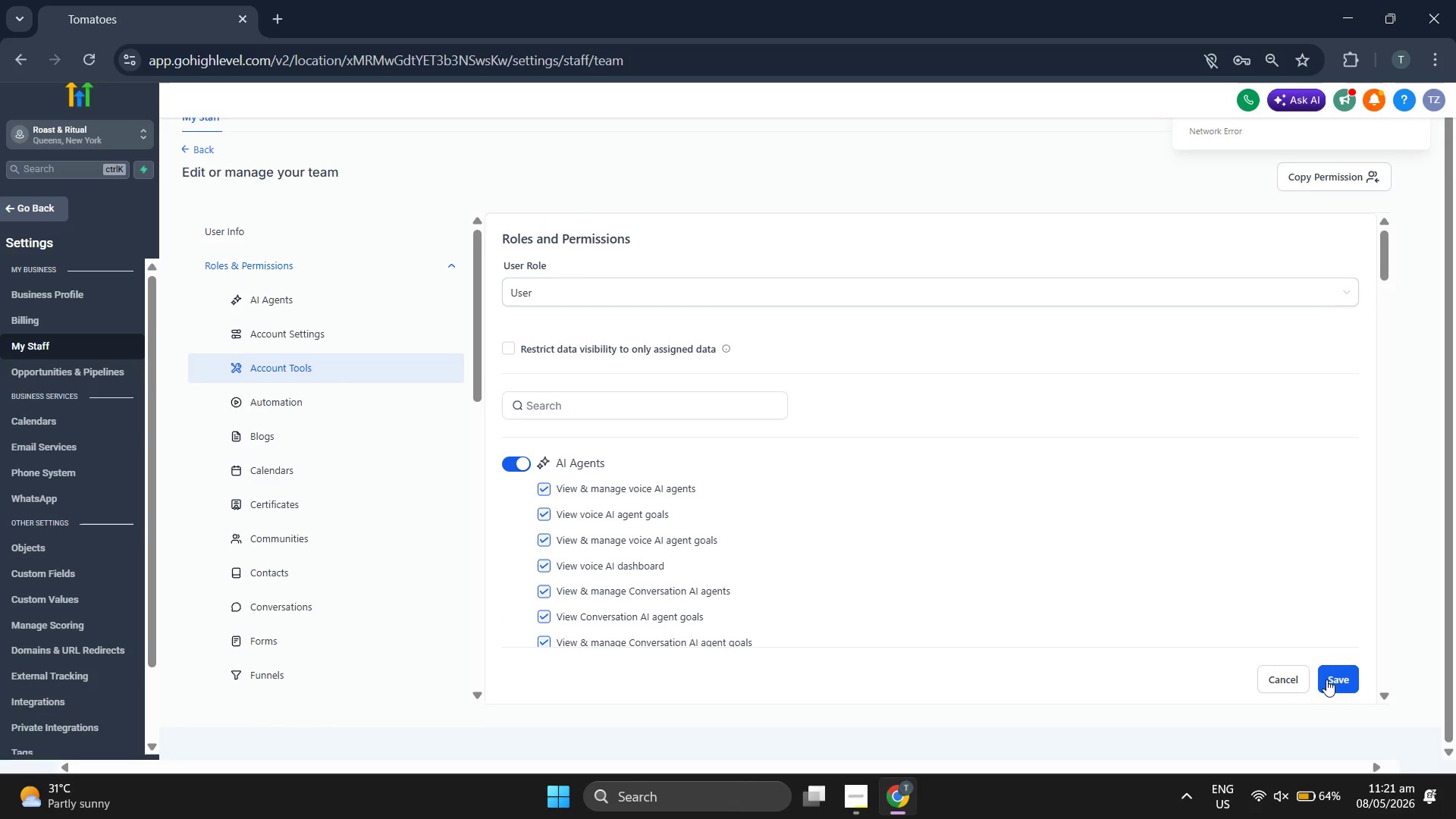 
scroll: coordinate [1312, 532], scroll_direction: up, amount: 2.0
 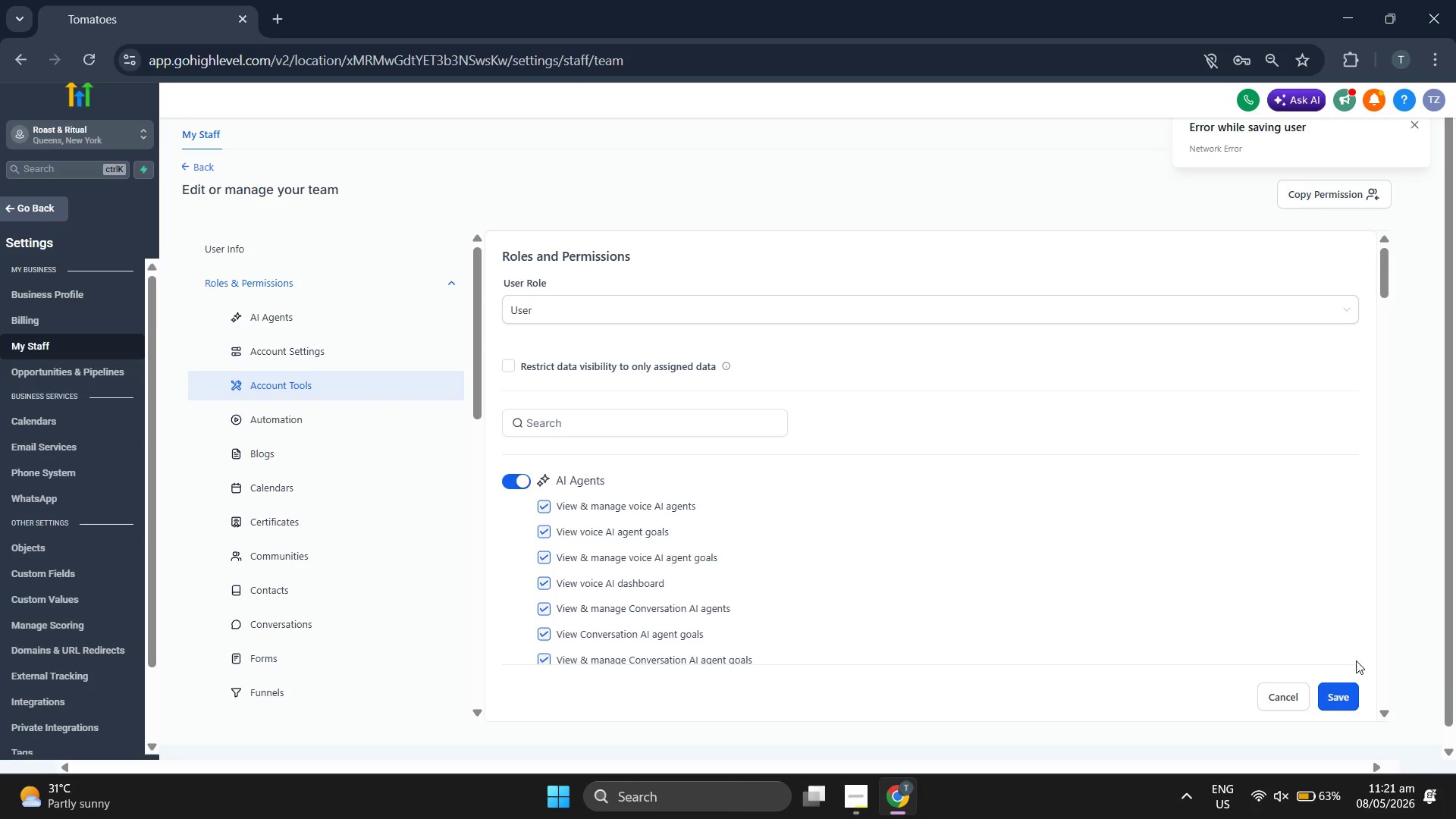 
scroll: coordinate [1356, 661], scroll_direction: down, amount: 1.0
 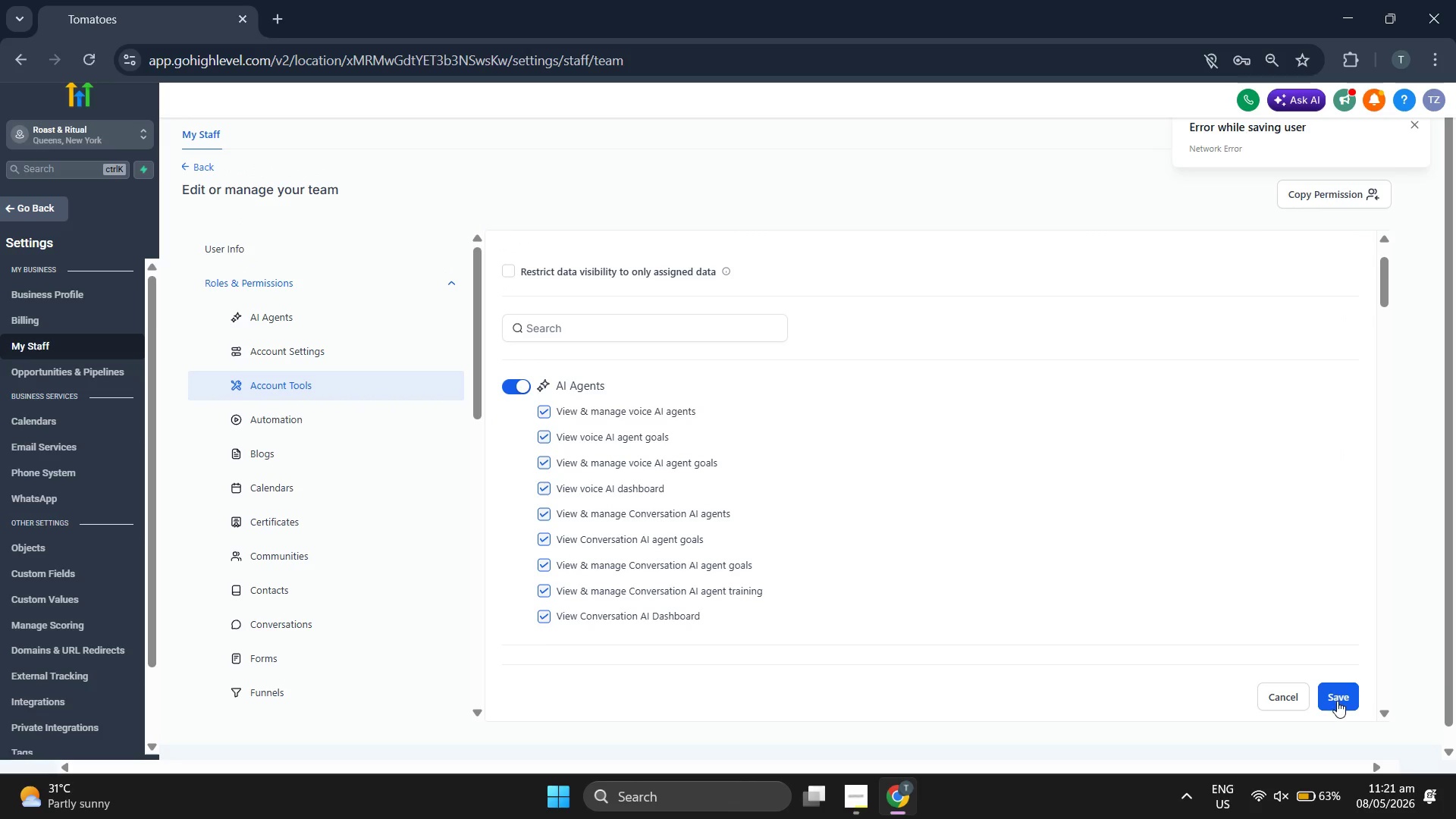 
left_click([1337, 701])
 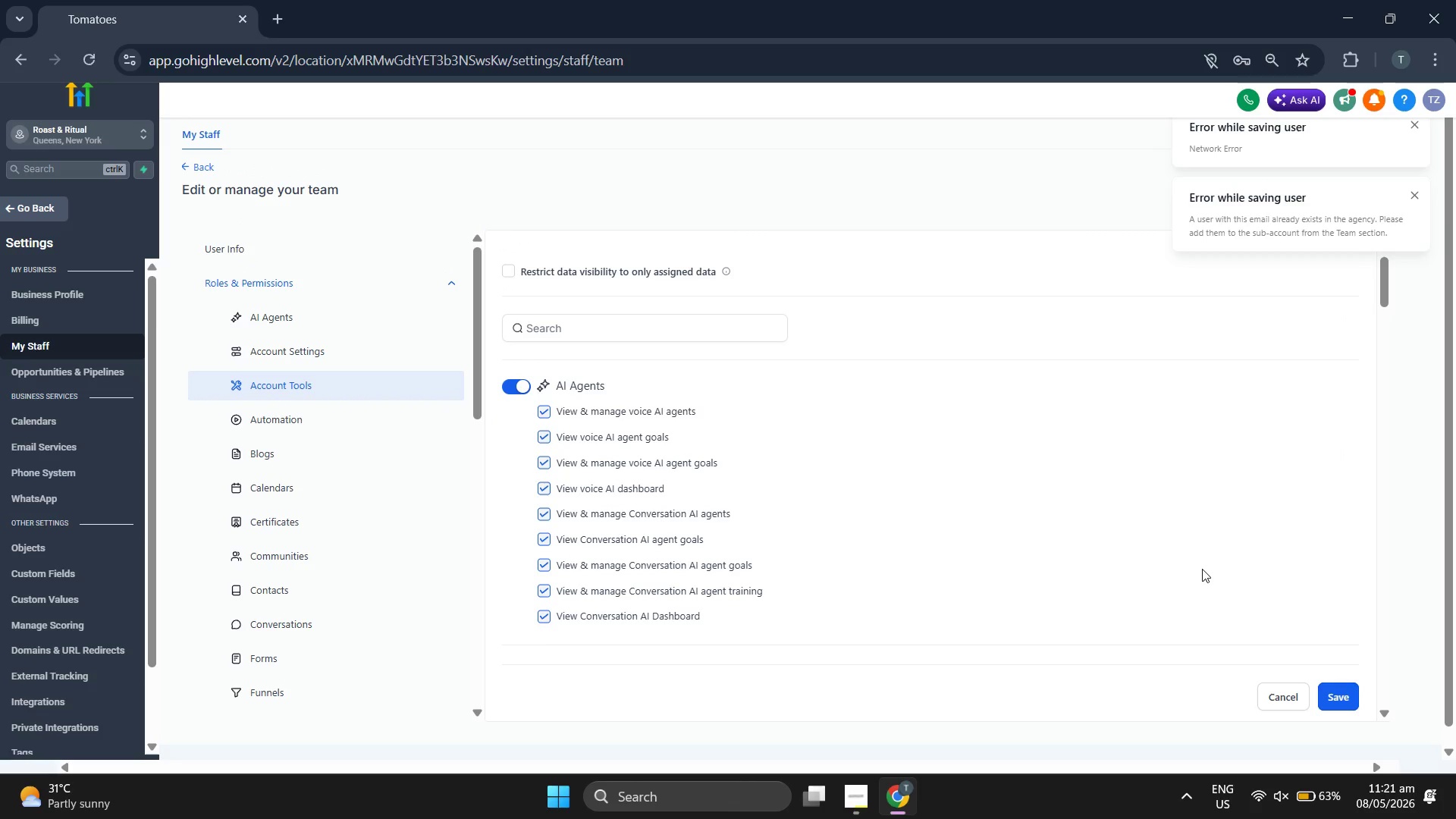 
scroll: coordinate [1165, 497], scroll_direction: up, amount: 1.0
 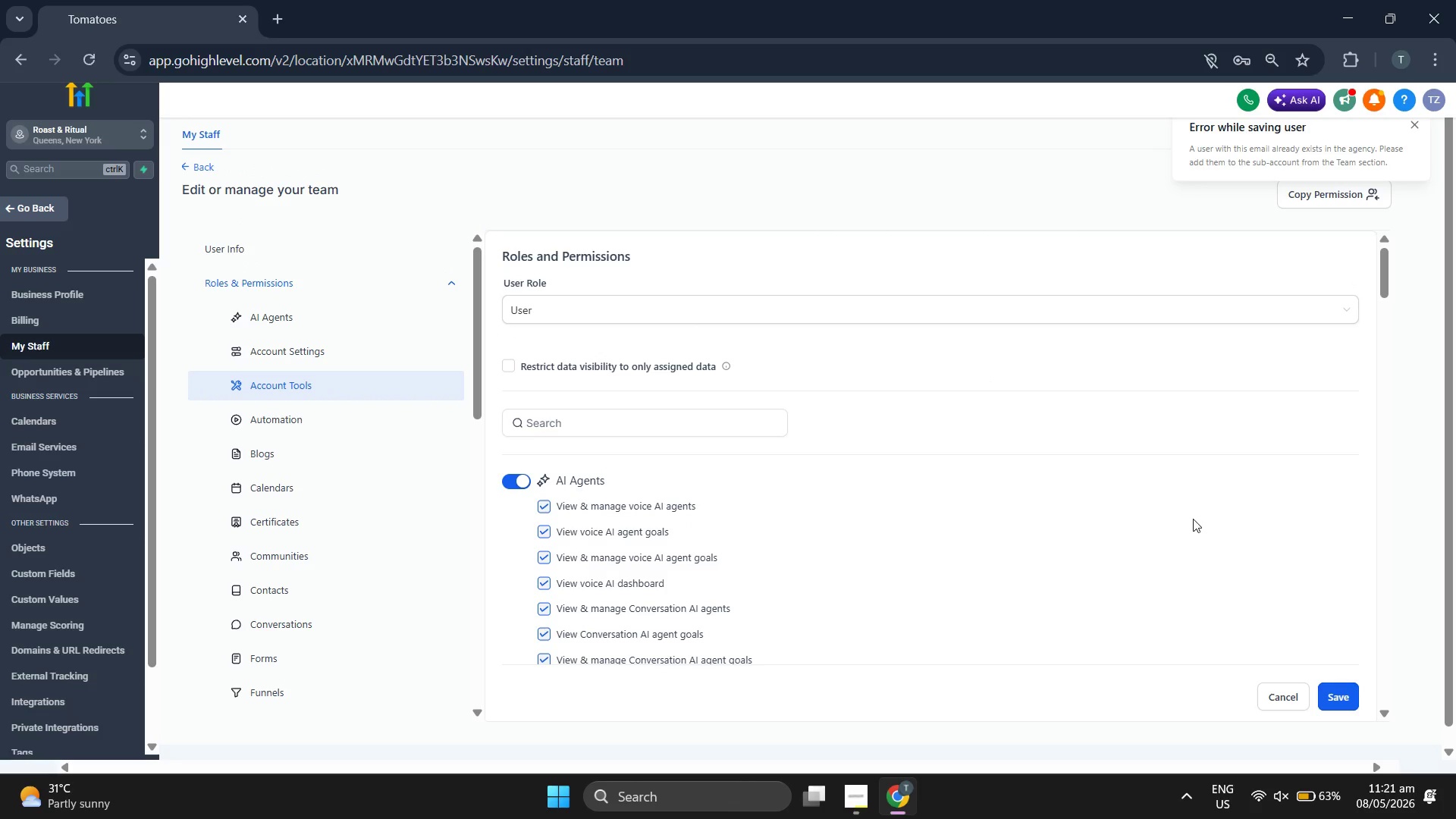 
scroll: coordinate [1040, 440], scroll_direction: down, amount: 1.0
 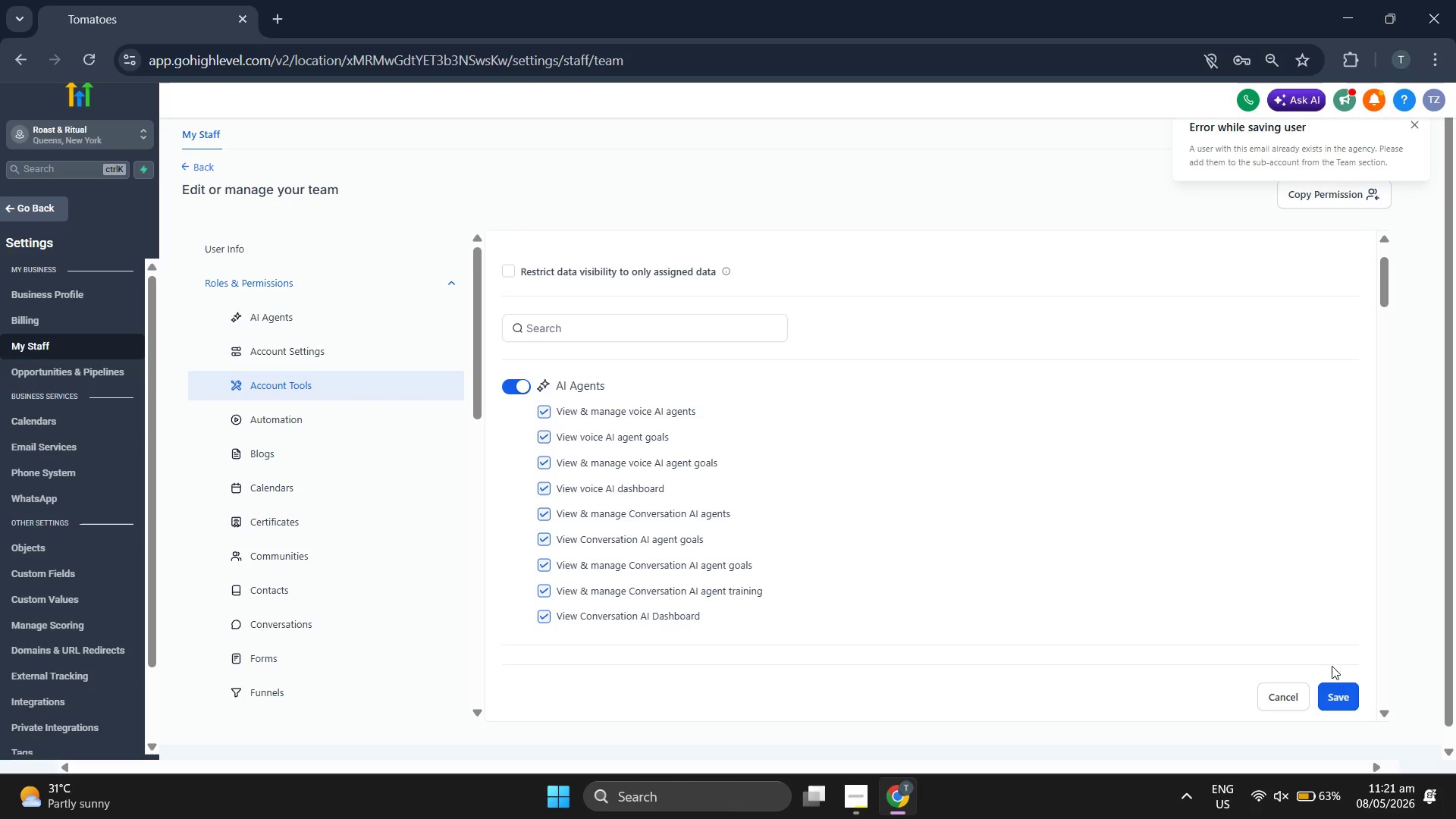 
left_click([1334, 688])
 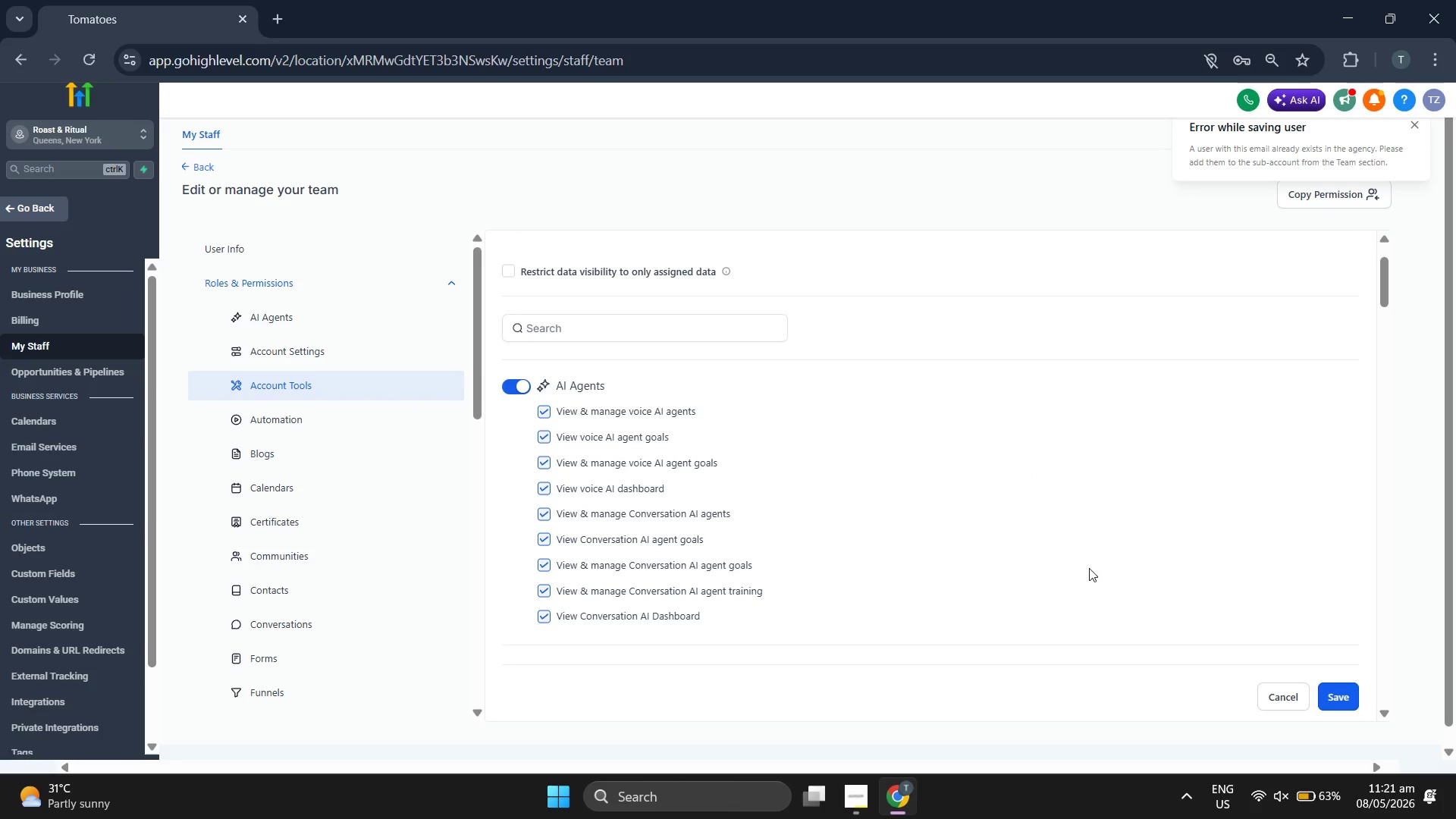 
wait(9.0)
 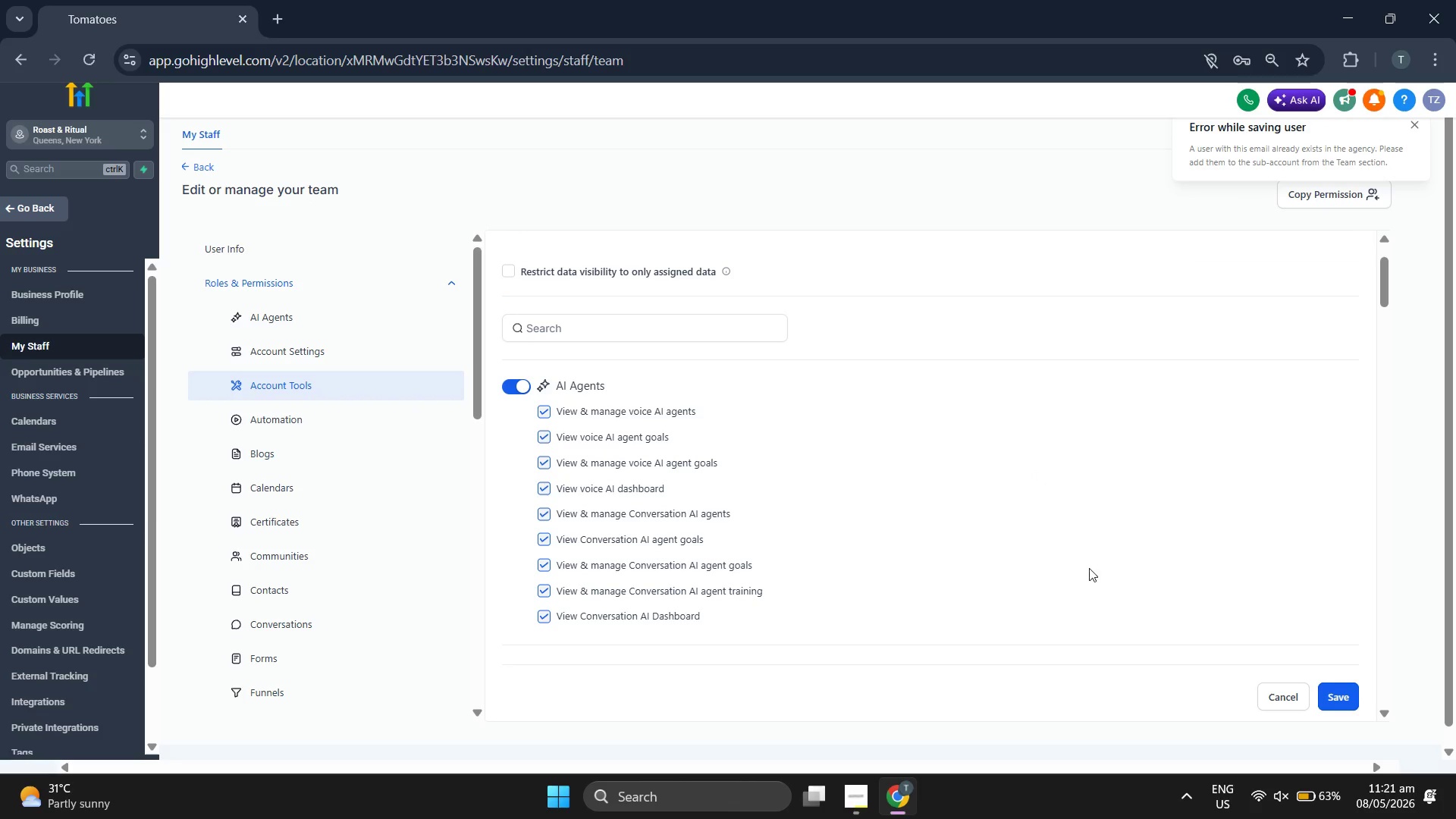 
left_click([971, 183])
 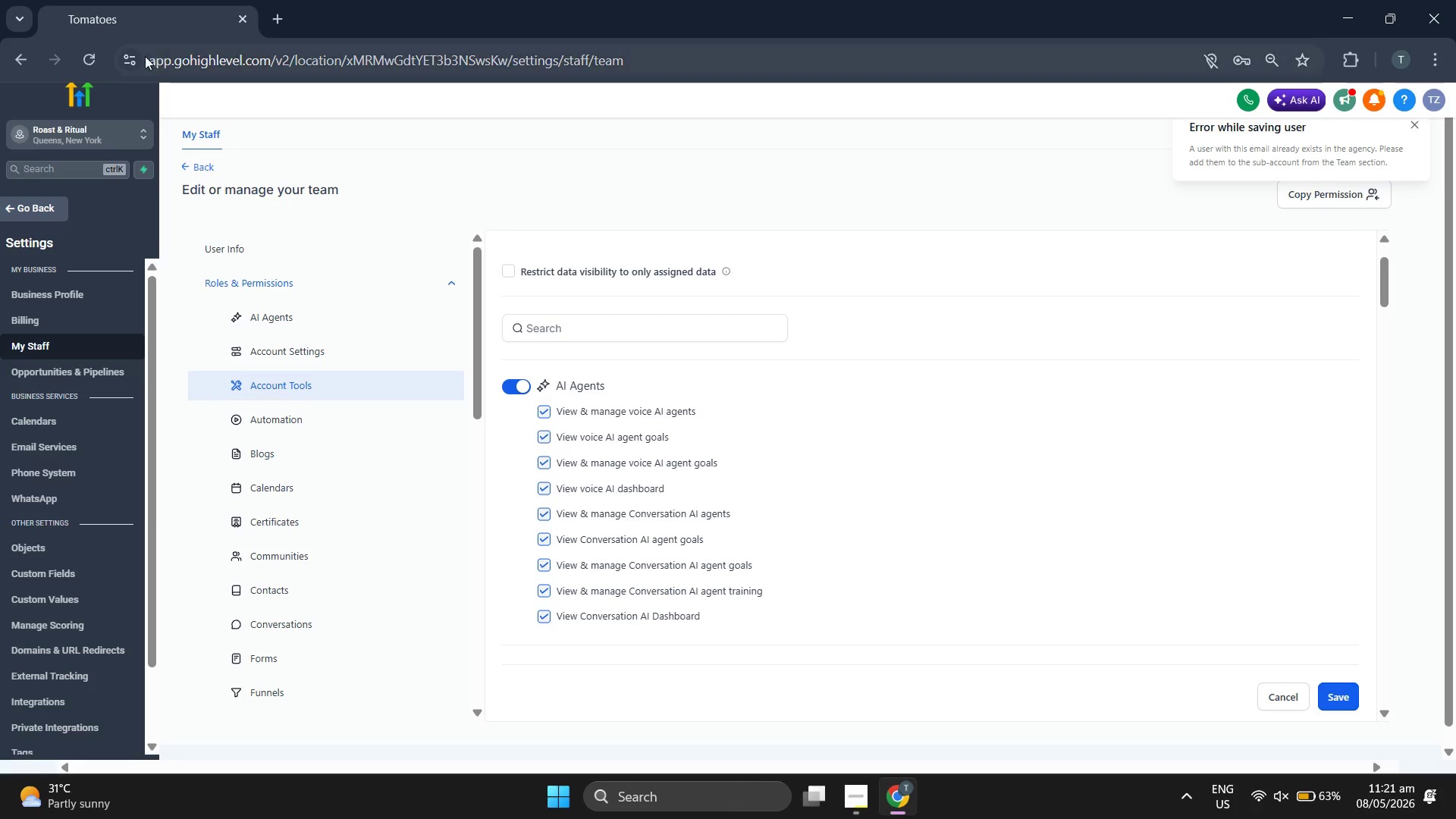 
left_click([87, 58])
 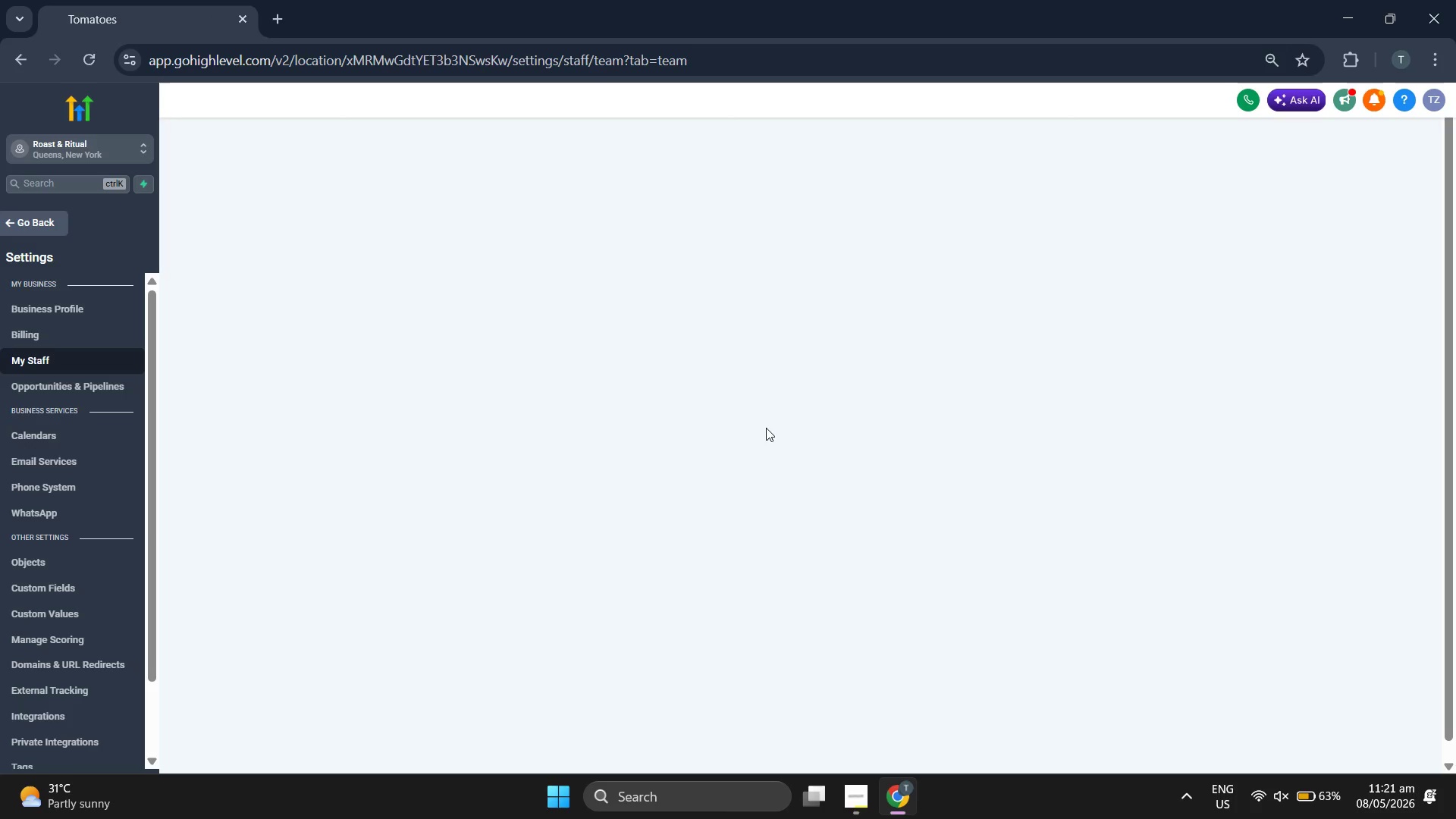 
wait(12.98)
 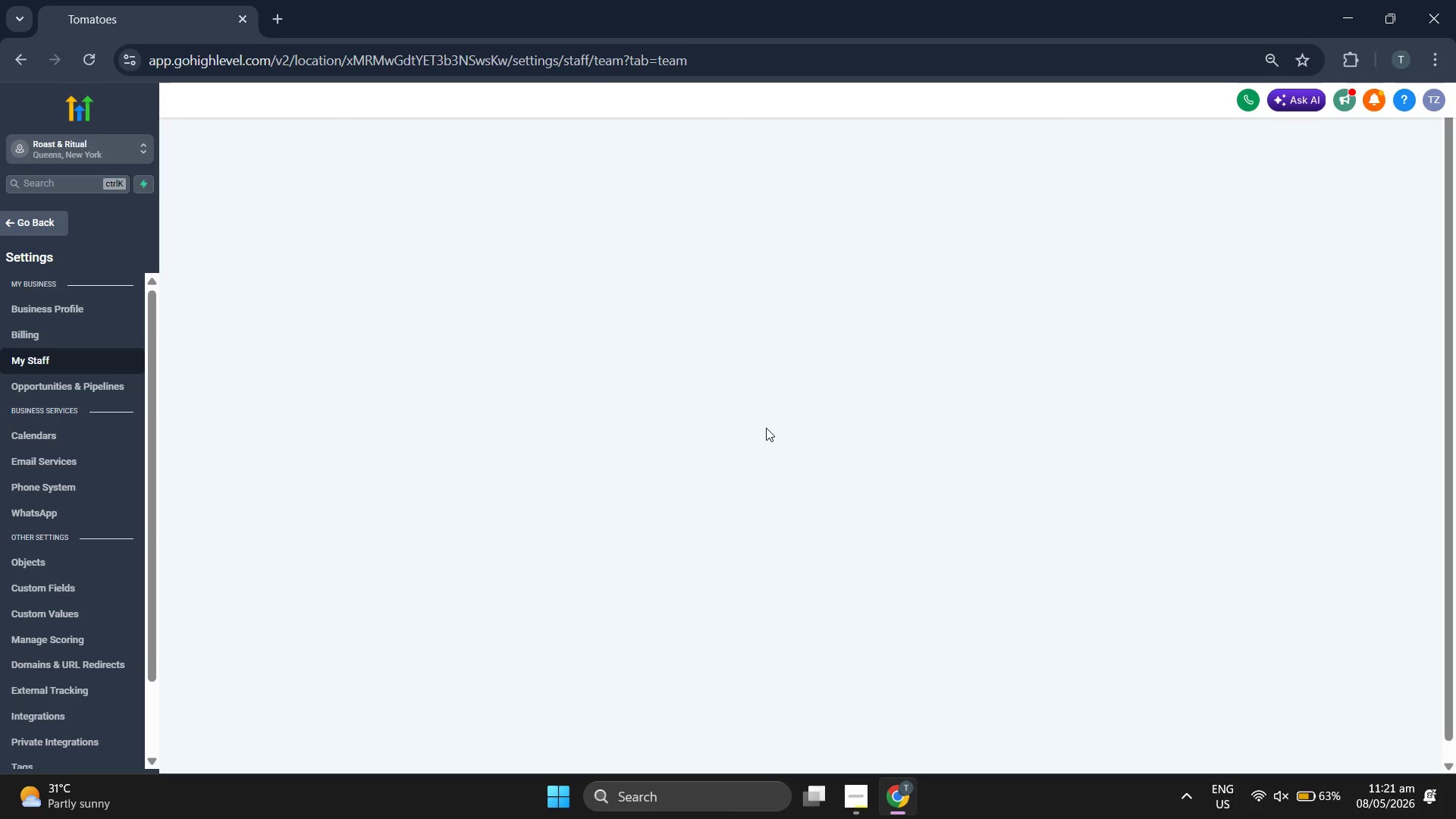 
left_click([598, 301])
 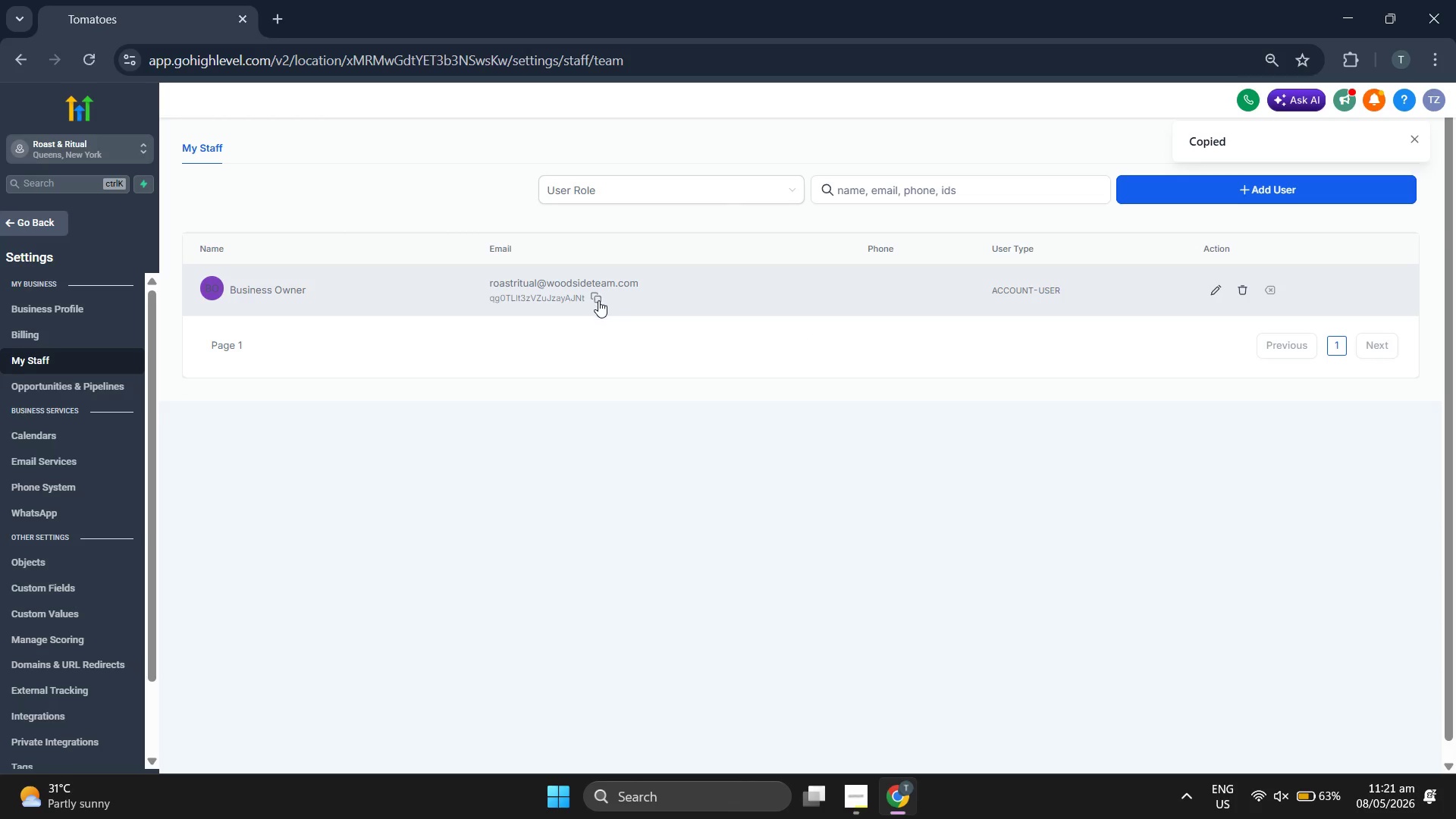 
wait(6.83)
 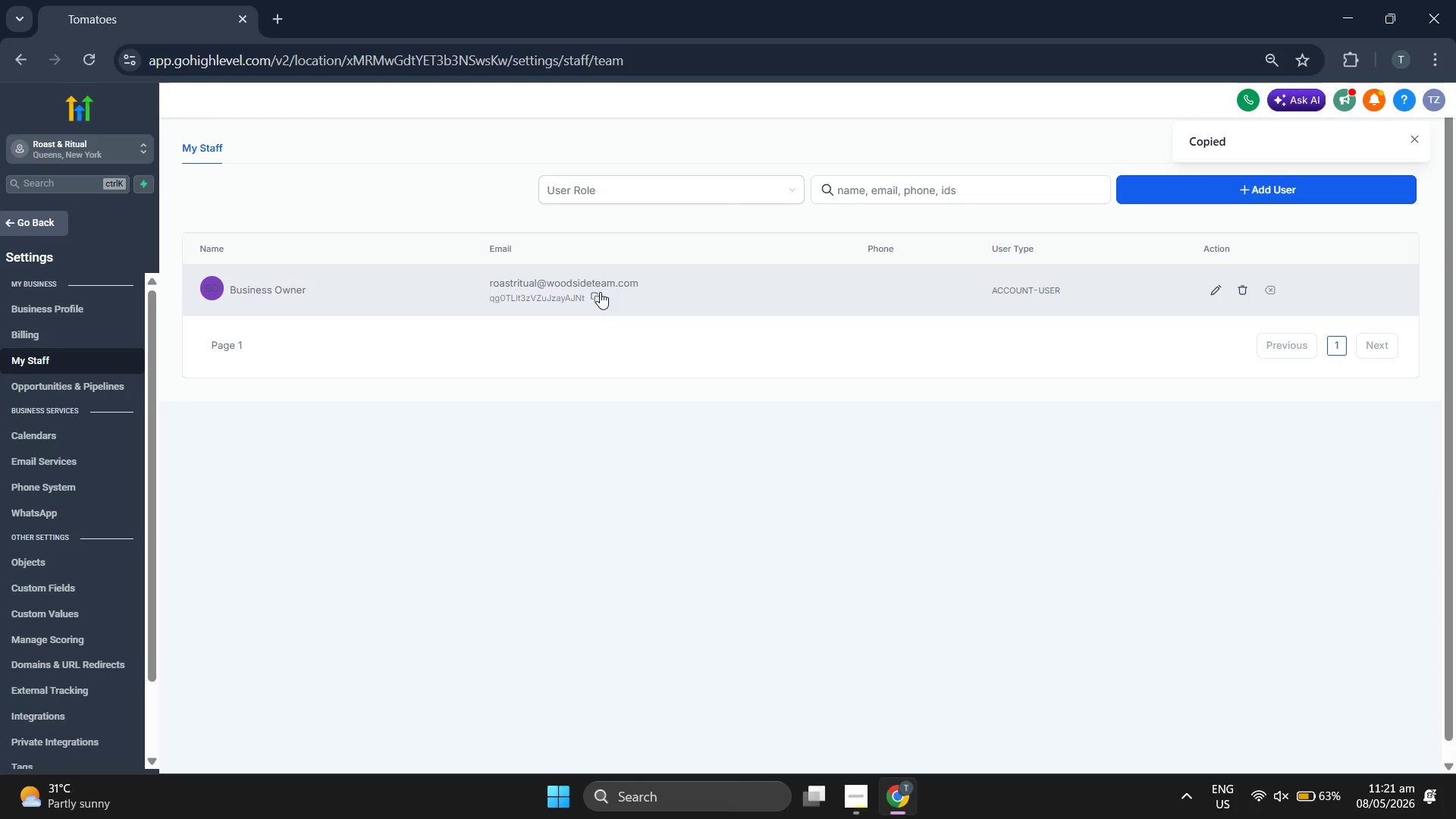 
left_click([53, 226])
 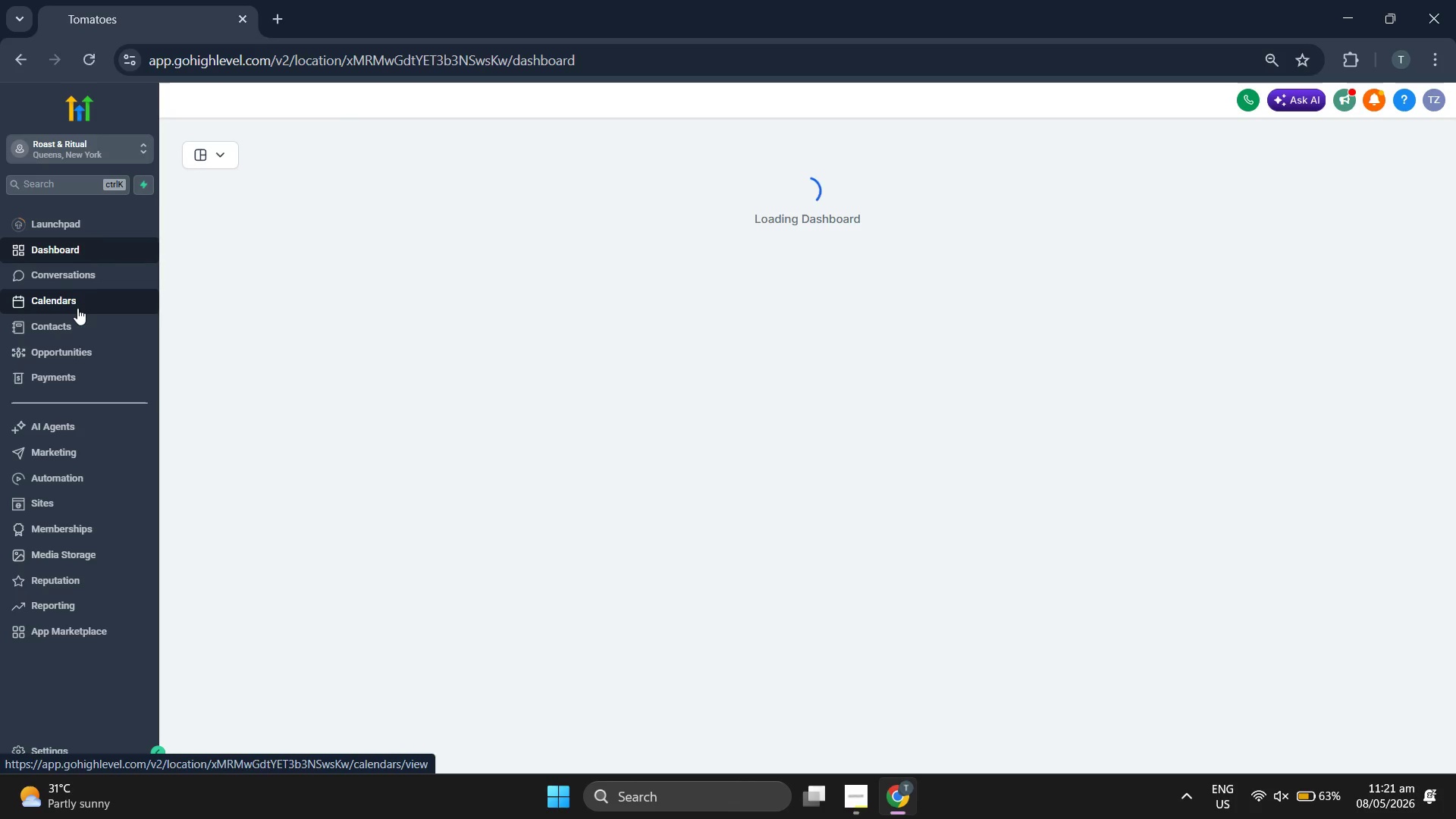 
left_click([77, 308])
 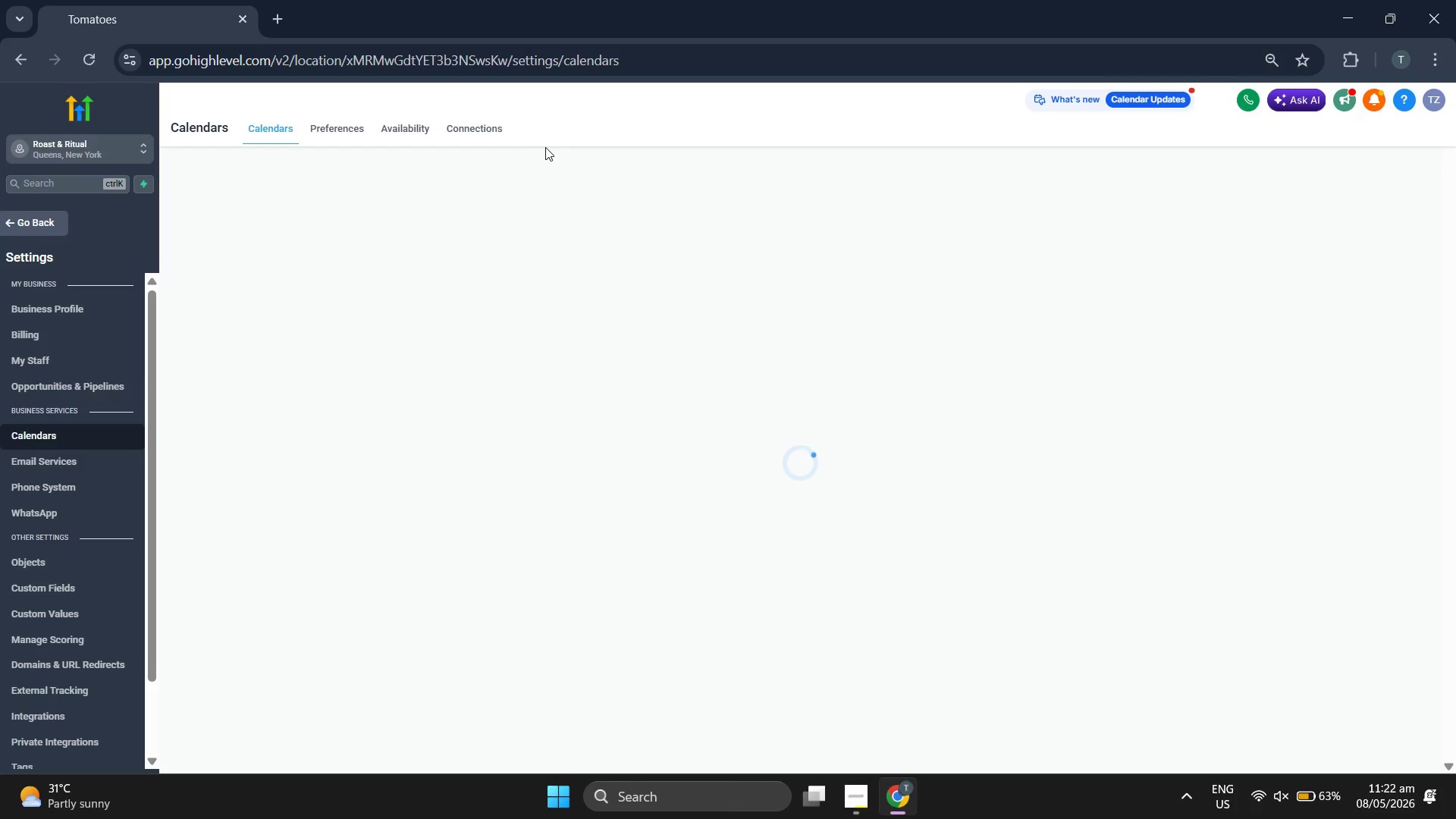 
wait(13.58)
 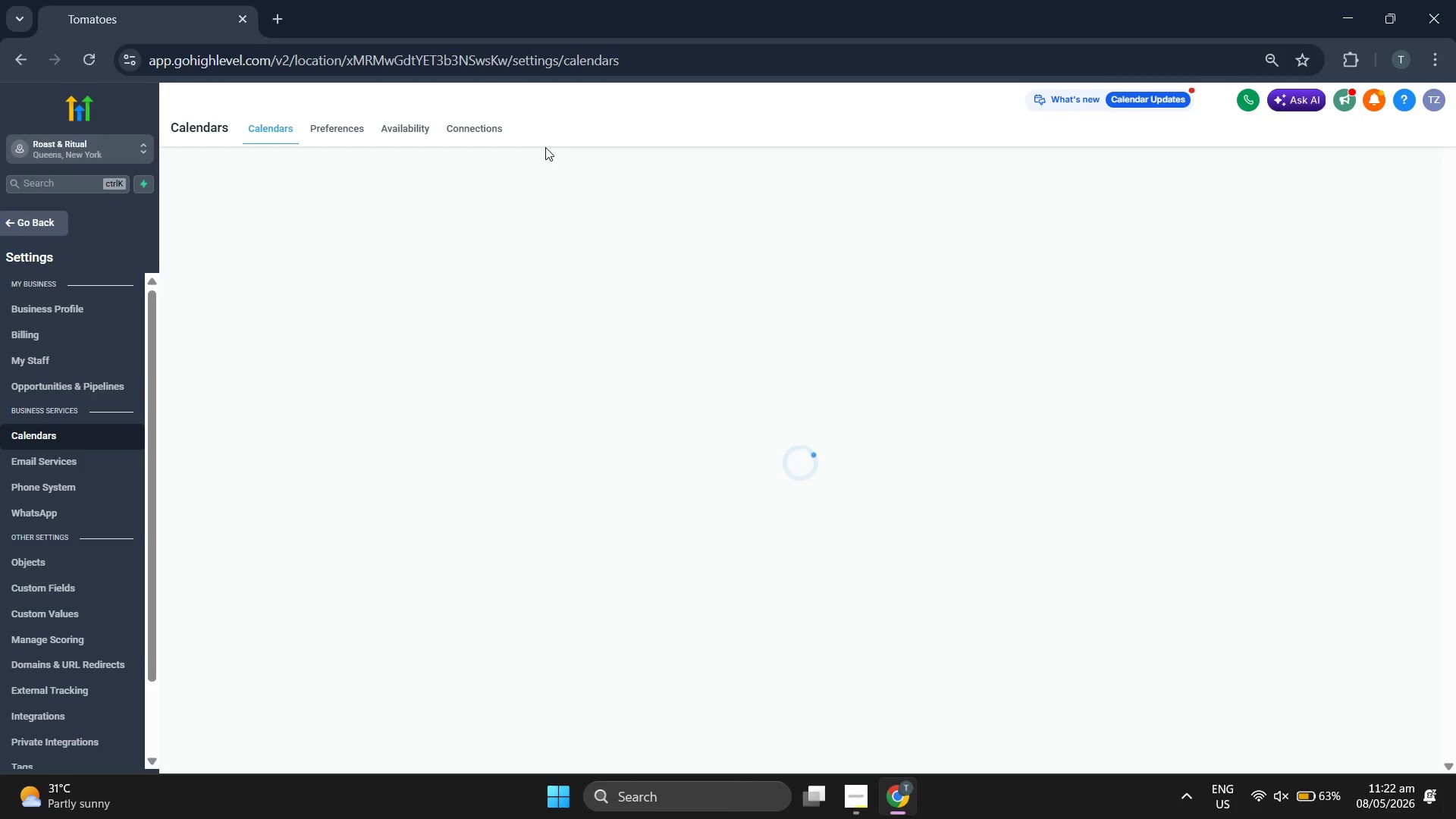 
left_click([1307, 291])
 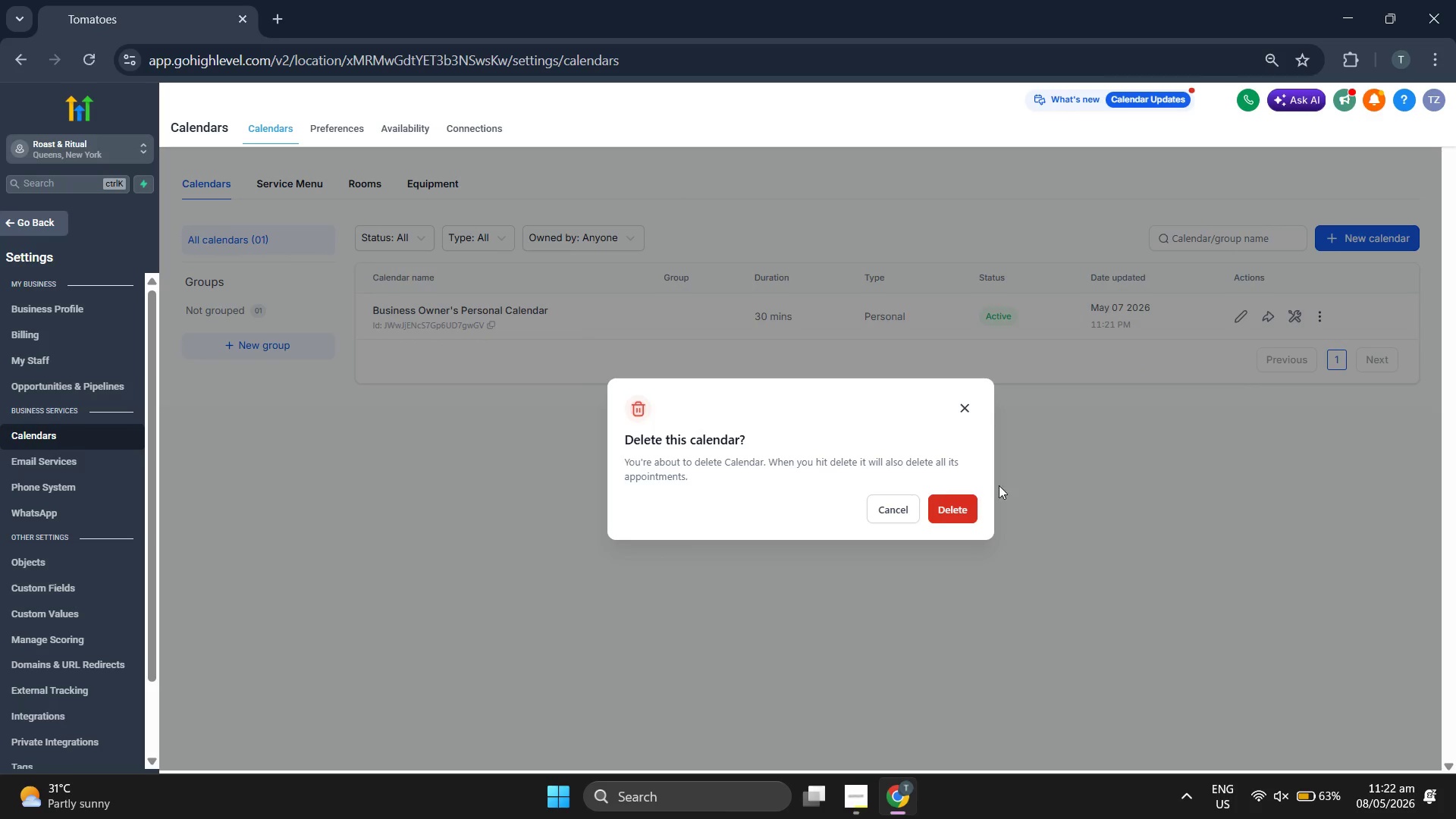 
left_click([953, 494])
 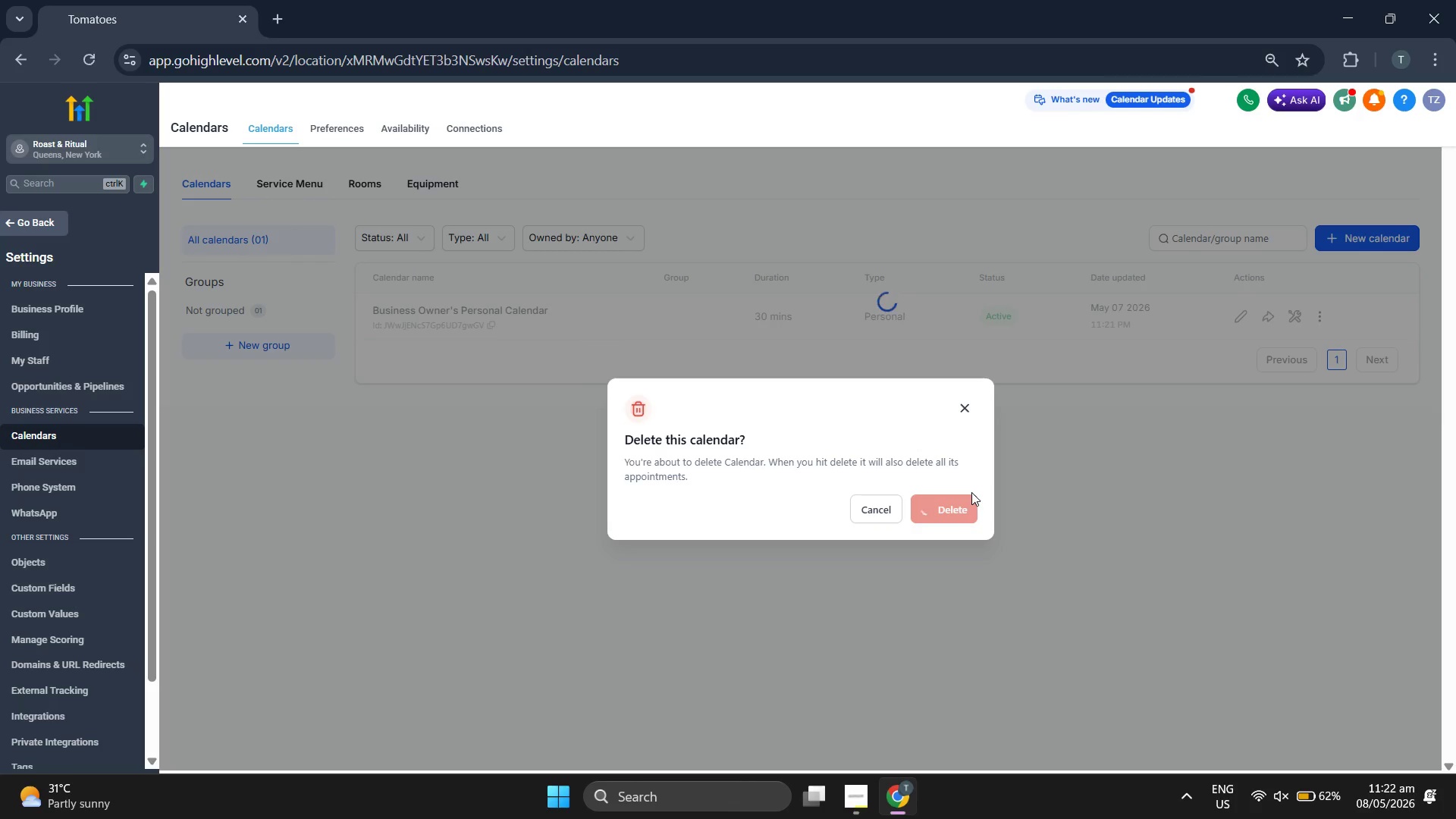 
wait(6.78)
 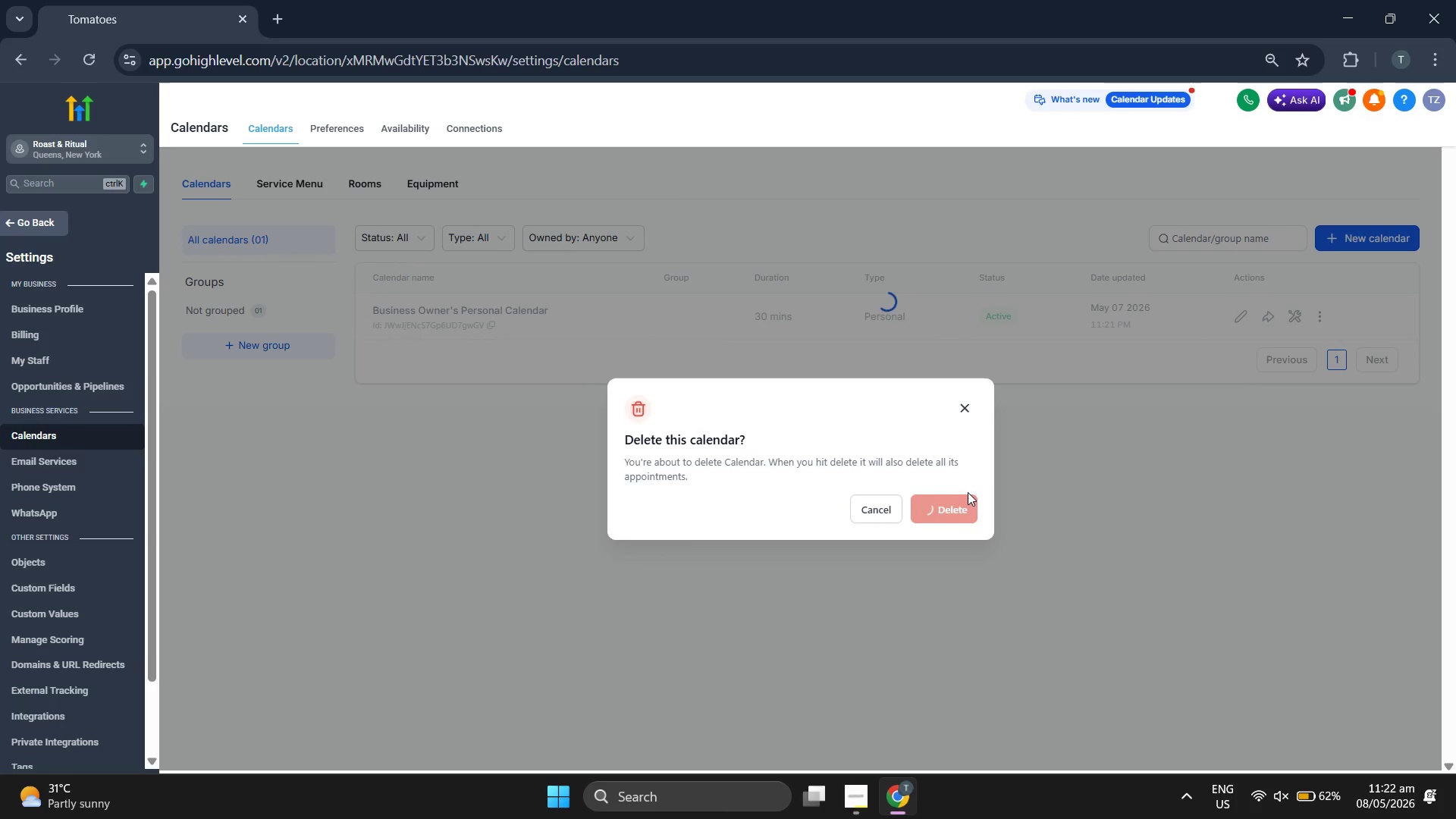 
left_click([1357, 246])
 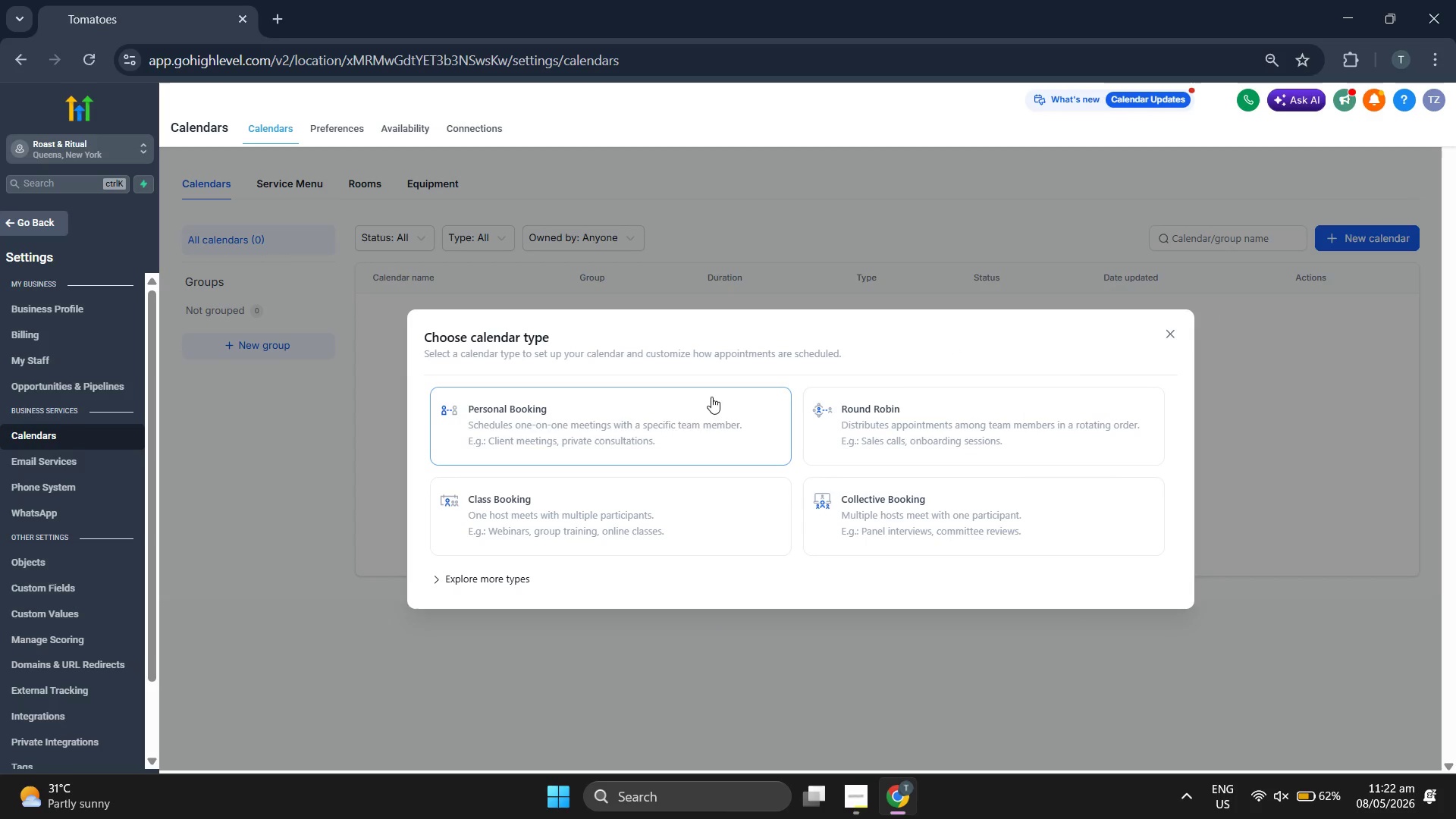 
left_click([651, 428])
 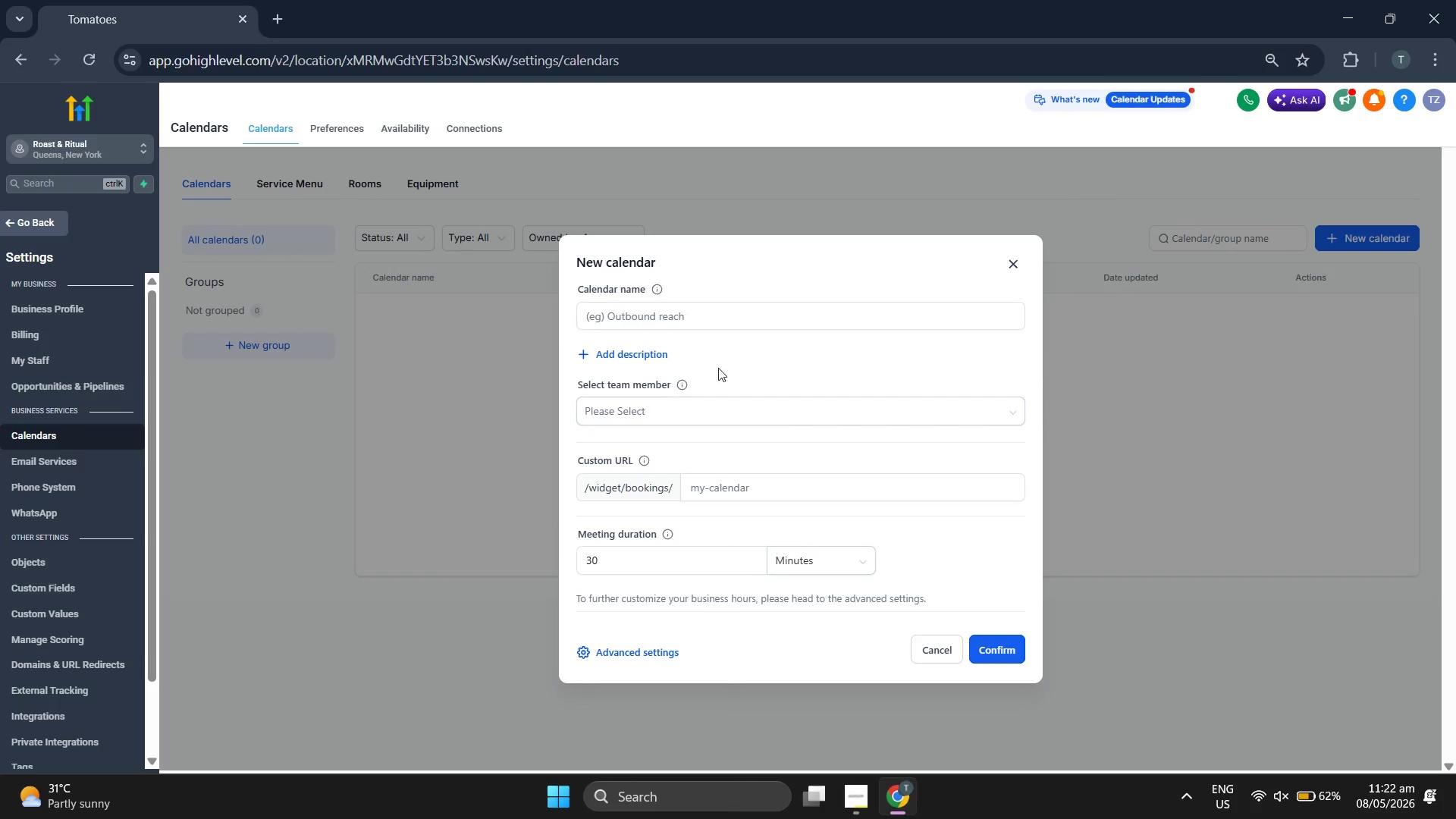 
left_click([759, 315])
 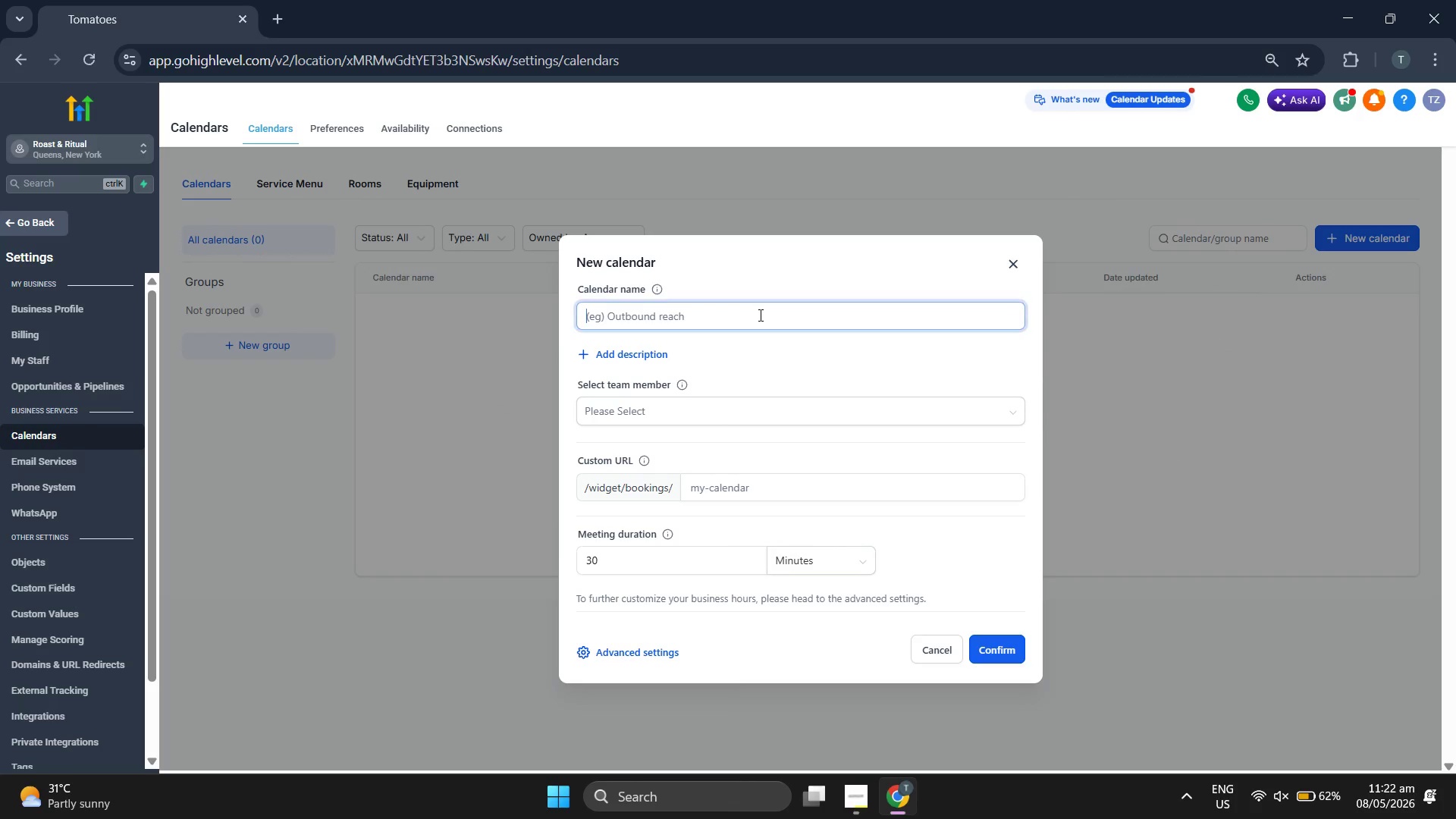 
type(Booking Sunsc)
key(Backspace)
key(Backspace)
key(Backspace)
type(n)
key(Backspace)
type(bsci)
key(Backspace)
type(ription)
 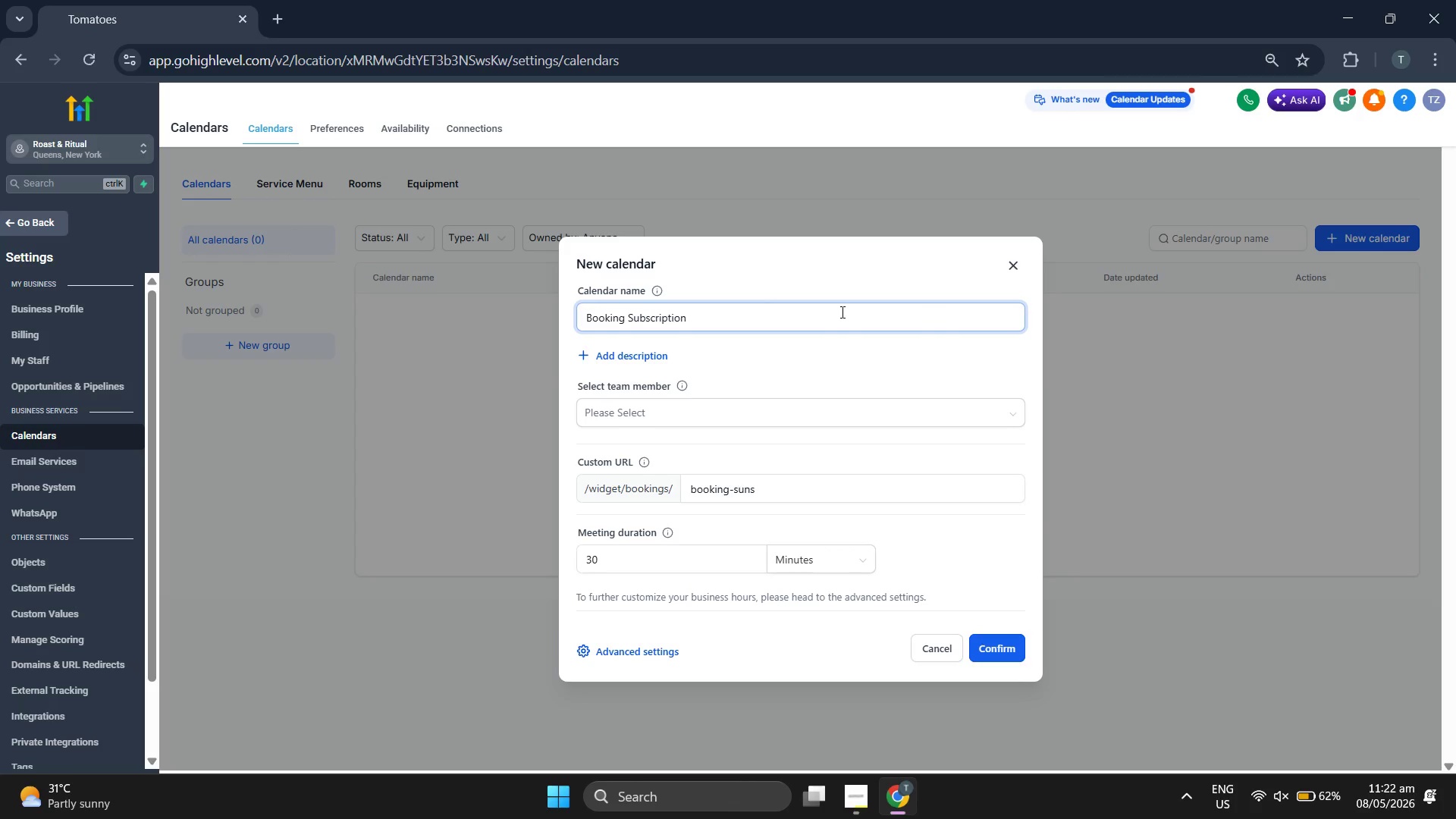 
left_click([909, 278])
 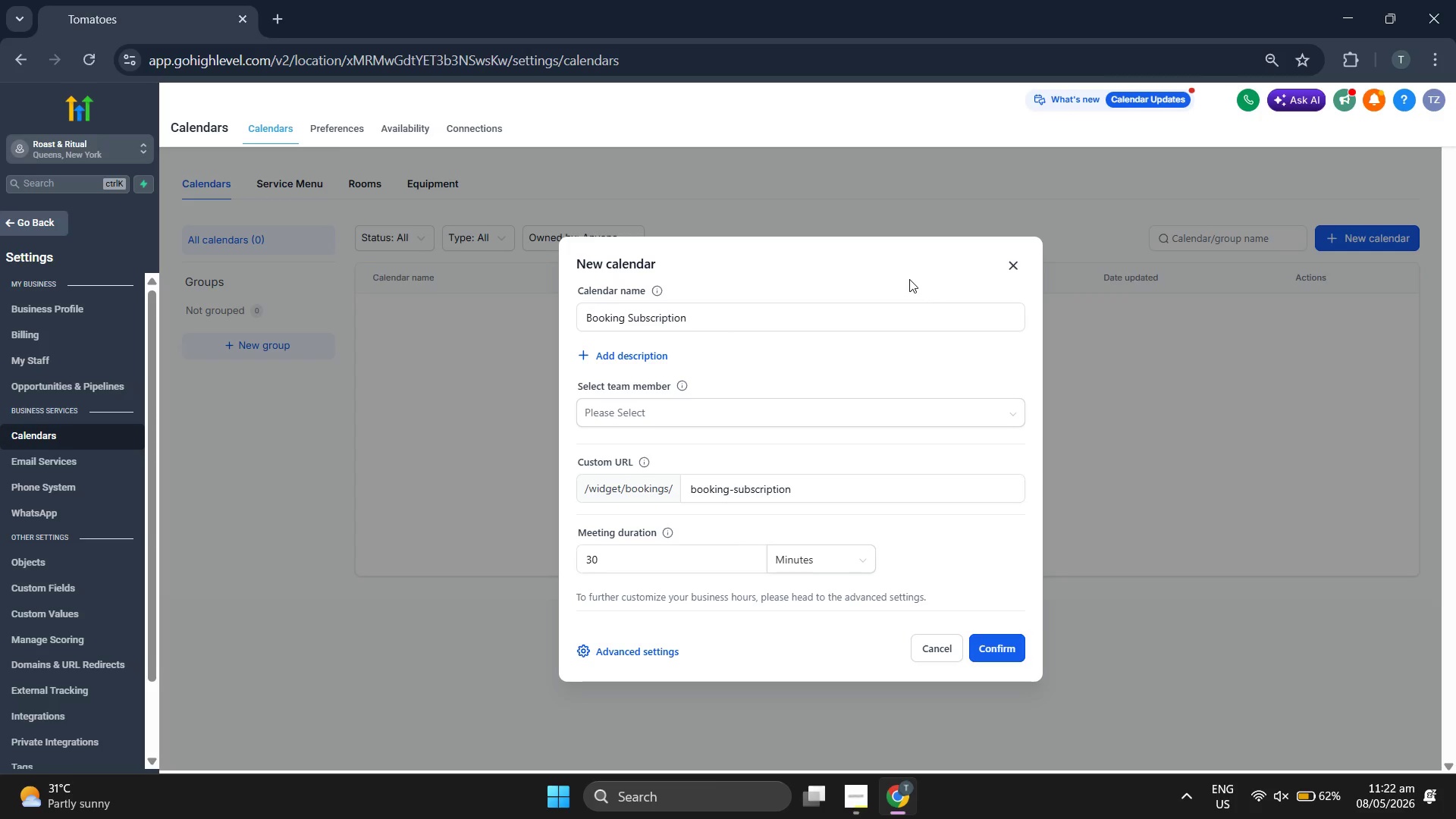 
left_click([805, 419])
 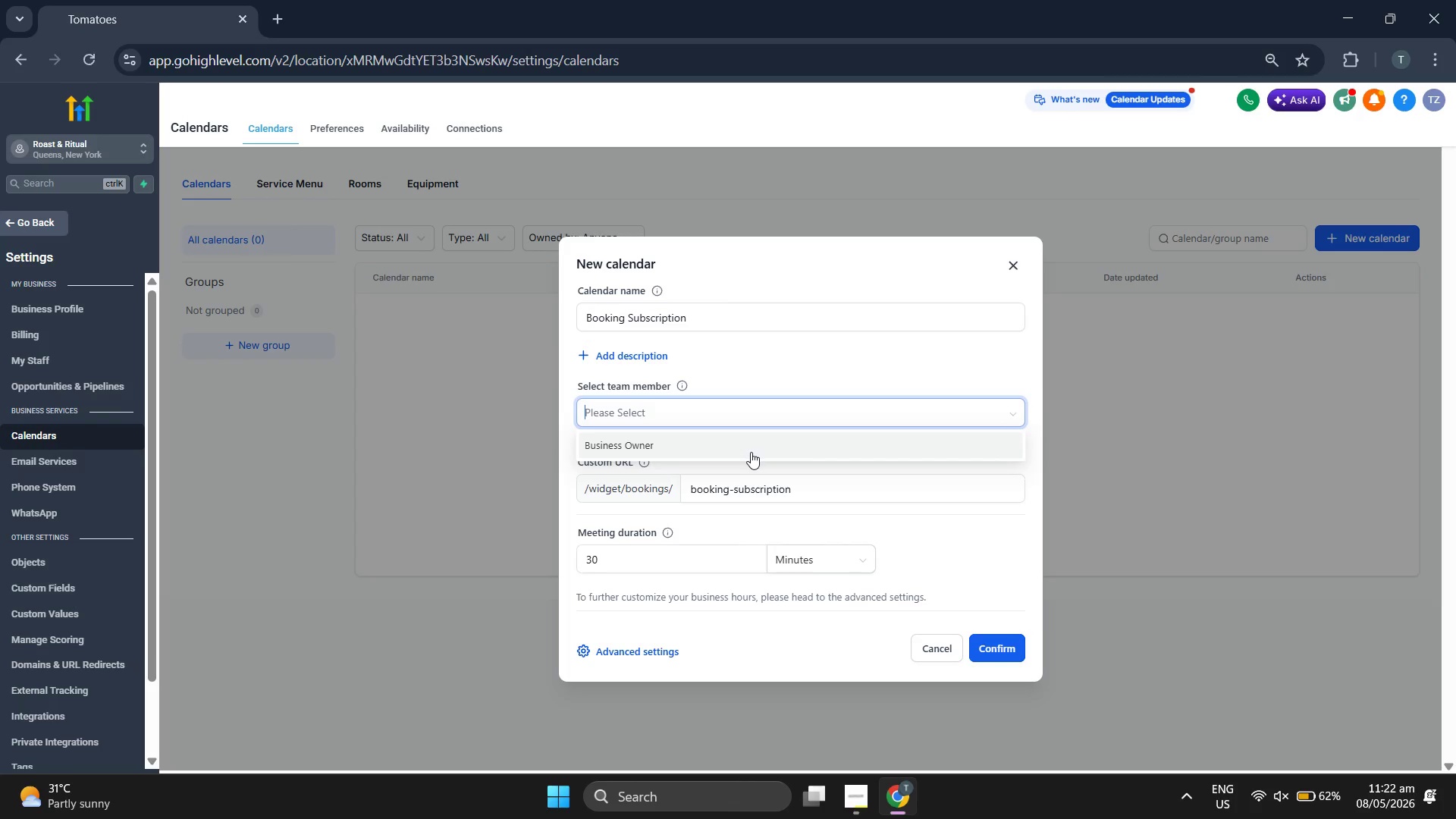 
left_click([748, 448])
 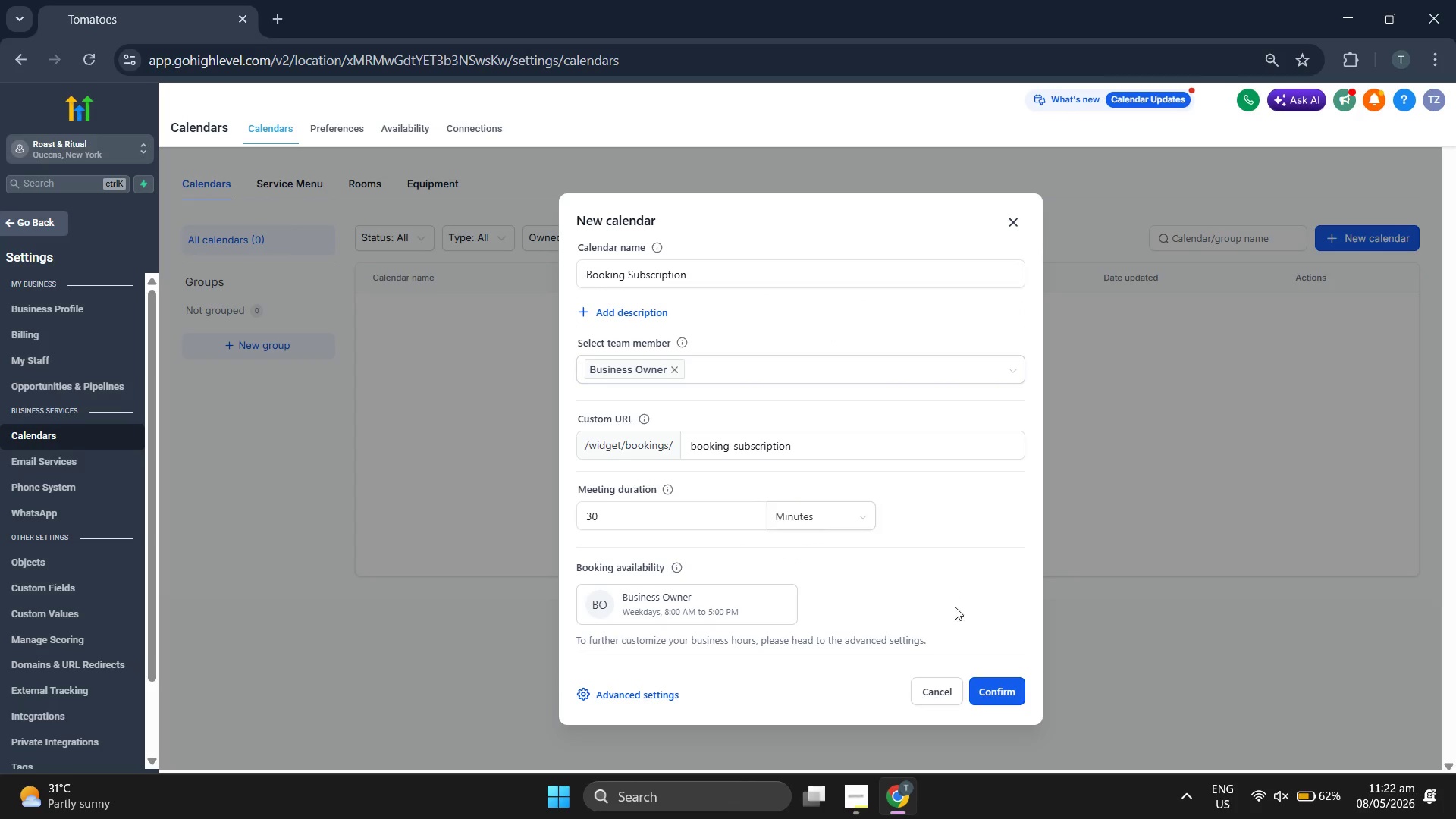 
scroll: coordinate [939, 562], scroll_direction: down, amount: 1.0
 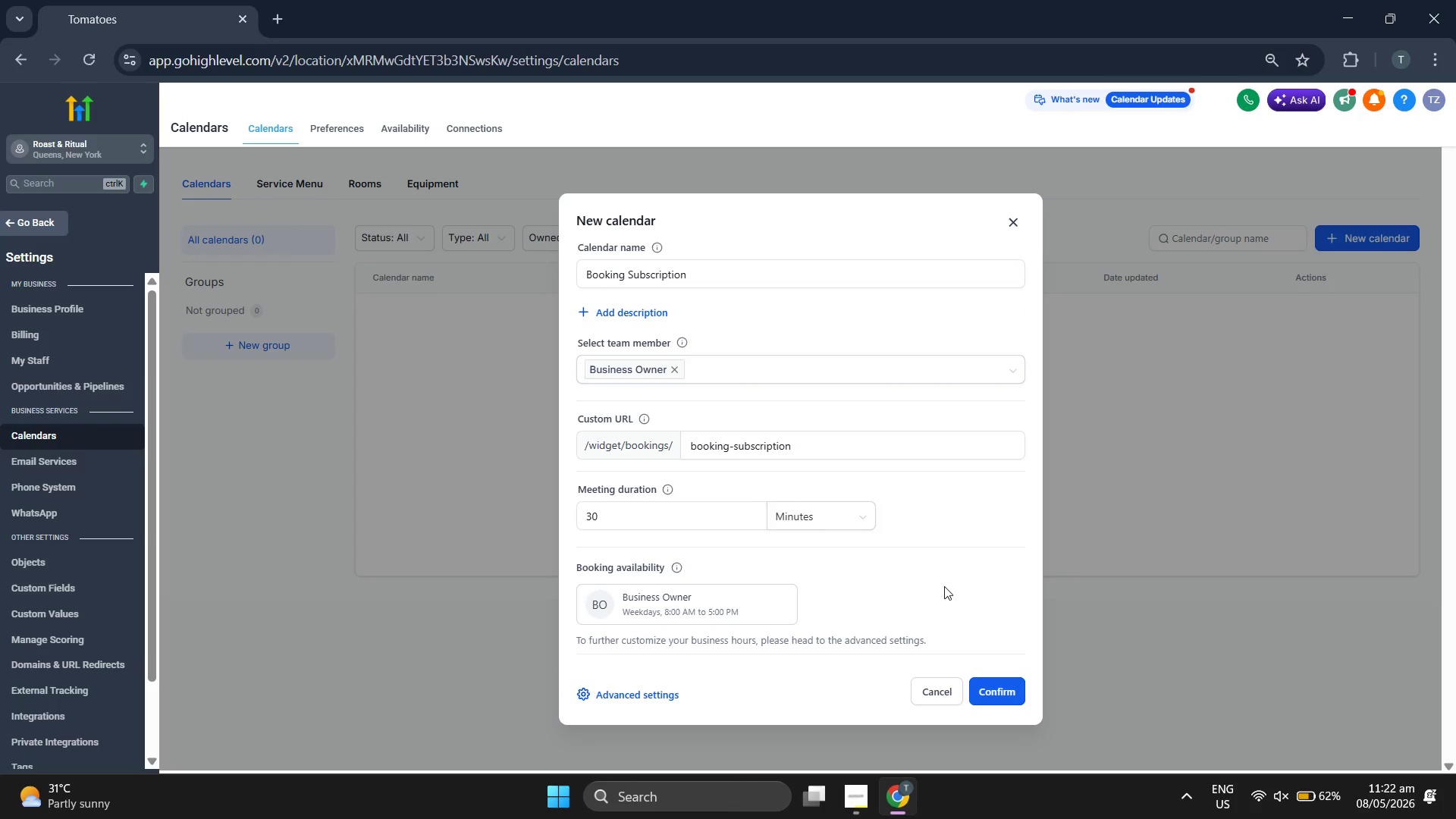 
scroll: coordinate [944, 586], scroll_direction: up, amount: 1.0
 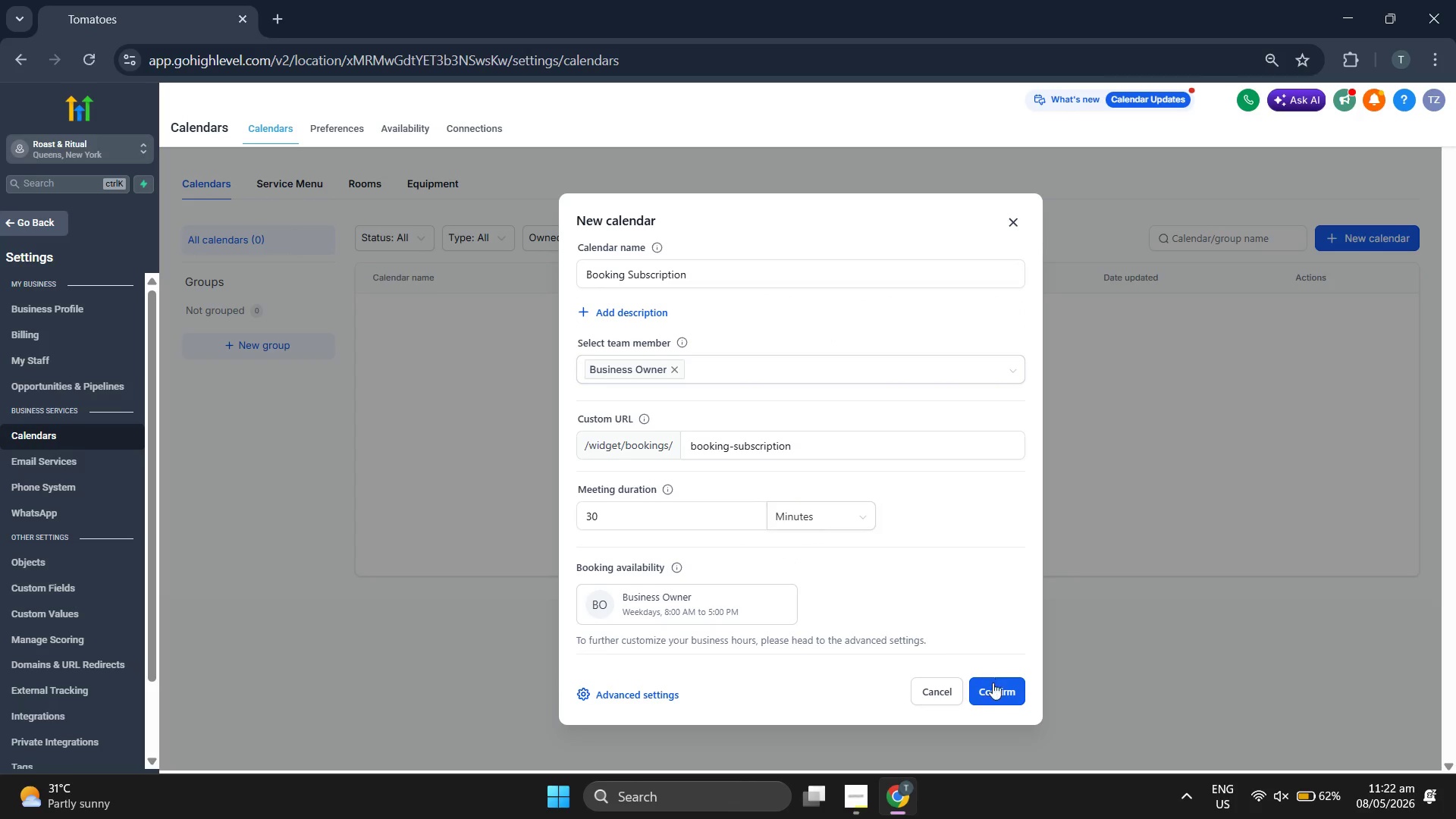 
left_click([996, 690])
 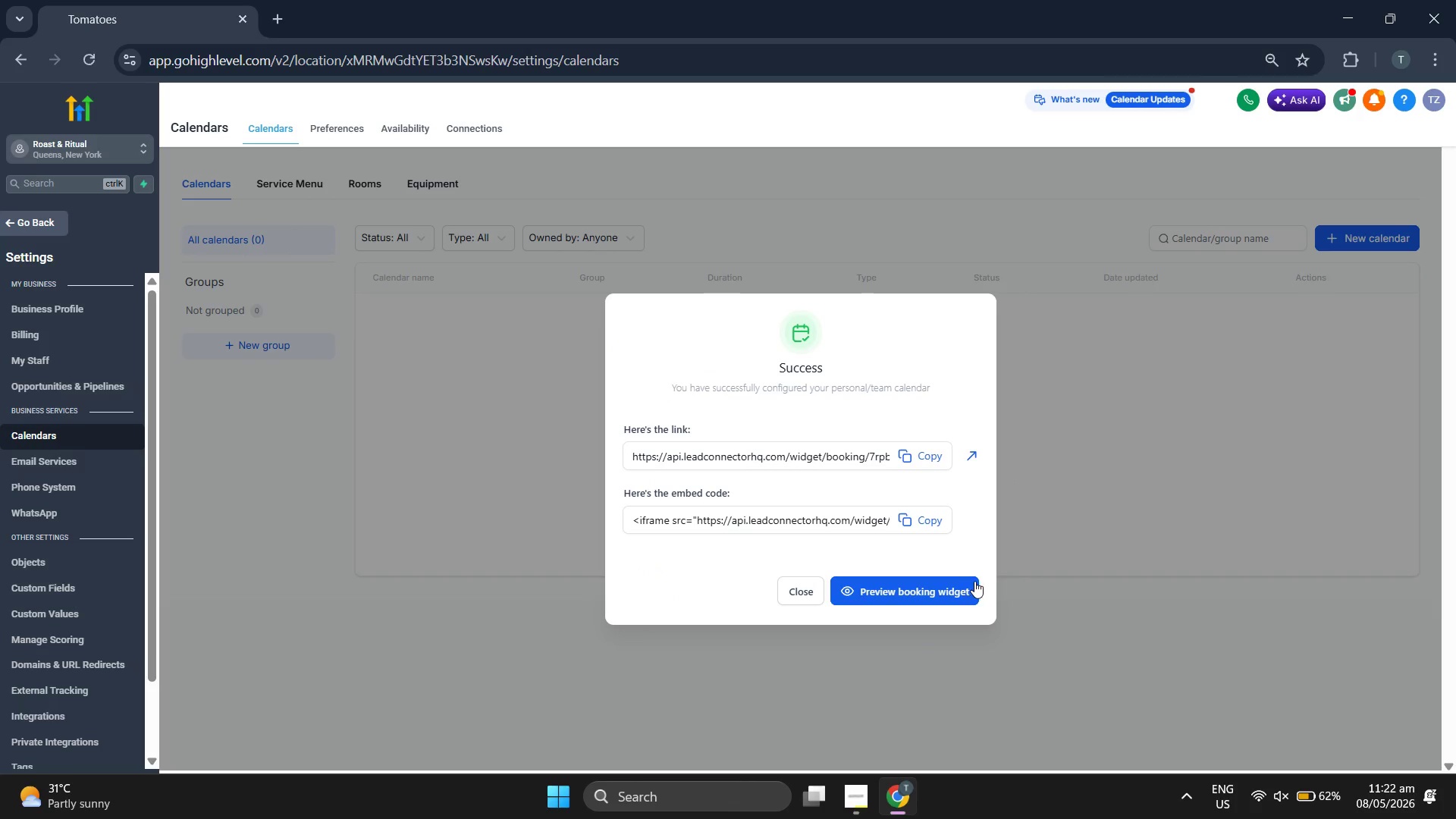 
left_click([953, 597])
 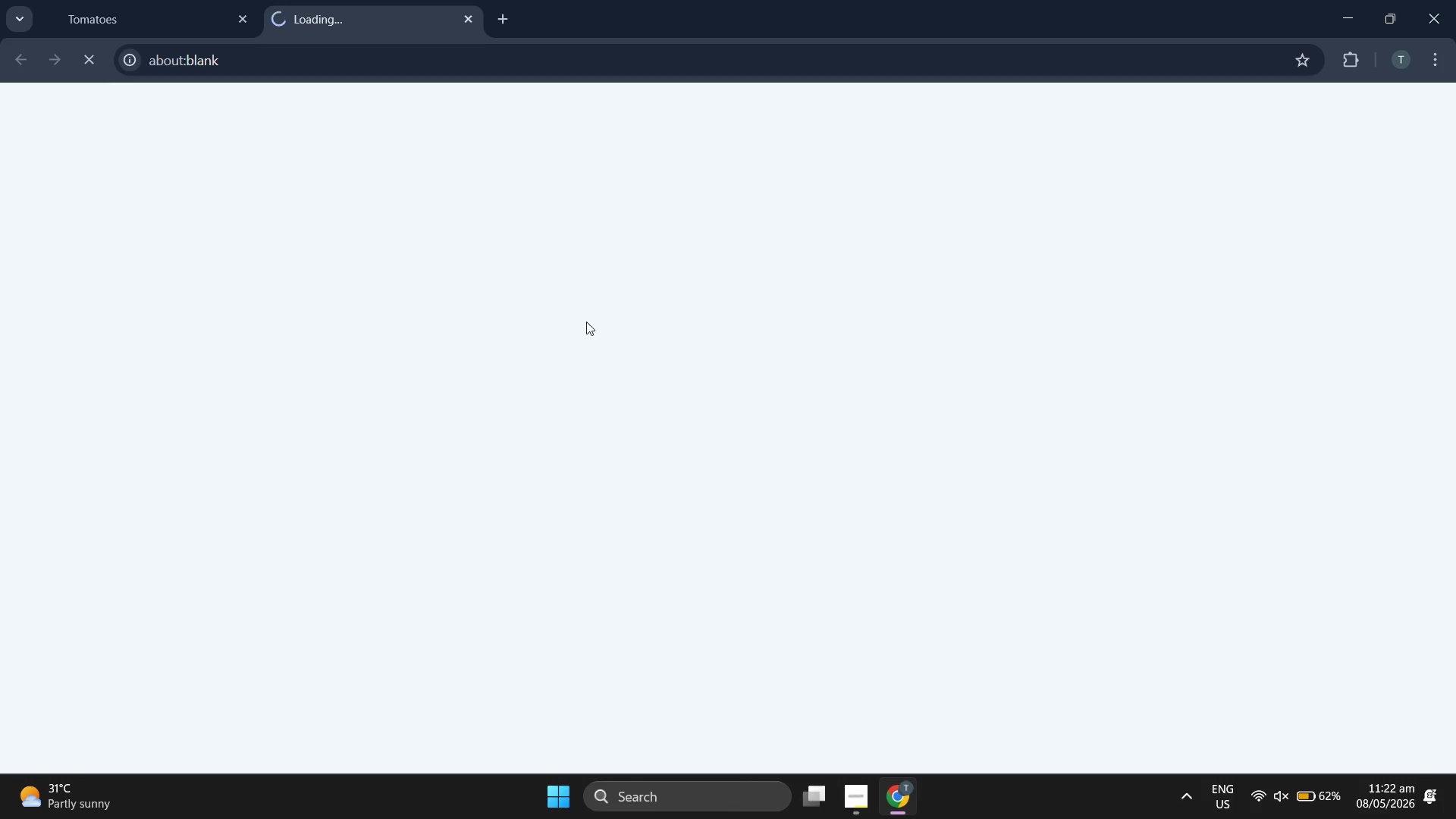 
mouse_move([580, 300])
 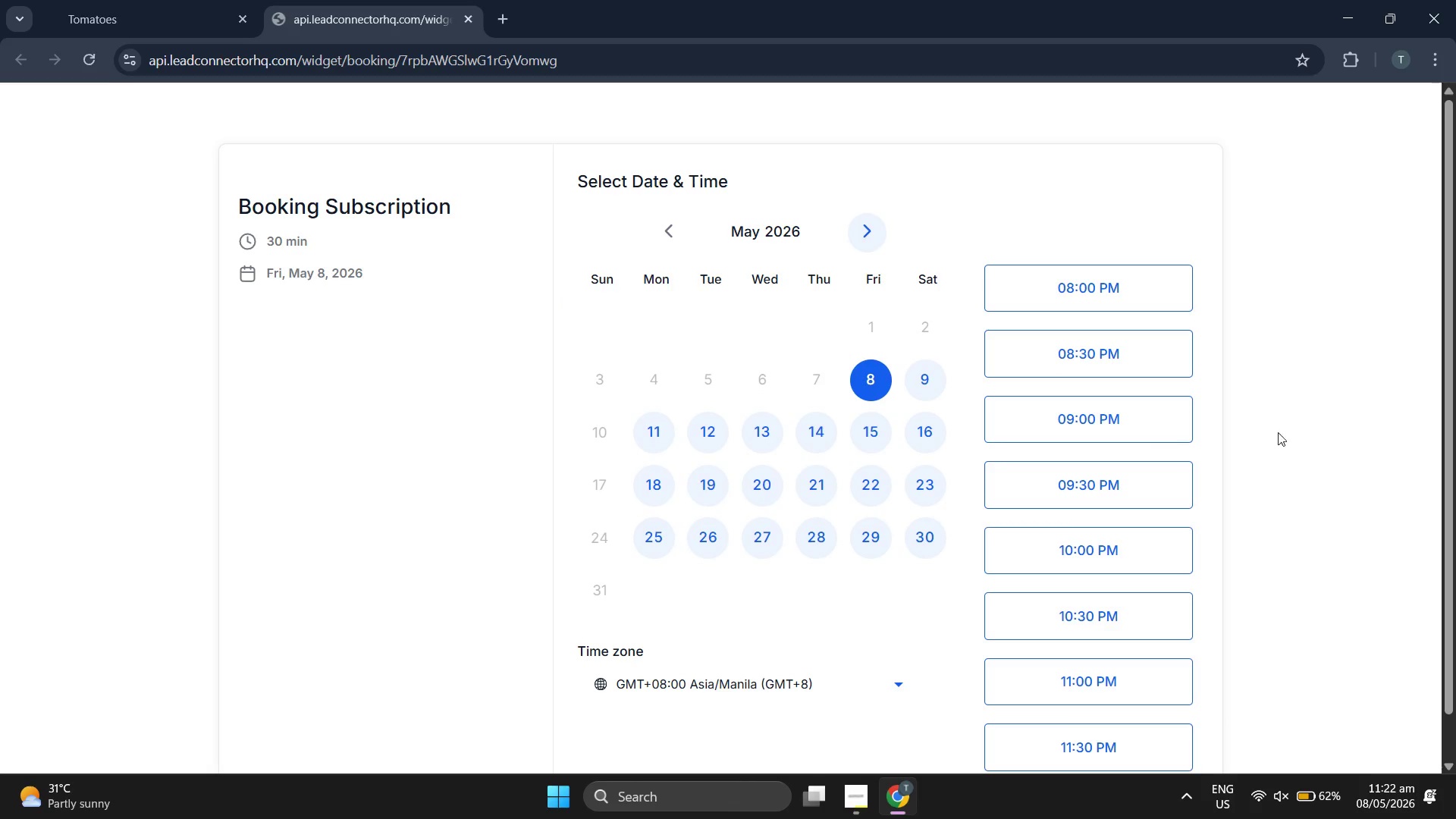 
scroll: coordinate [1333, 430], scroll_direction: down, amount: 1.0
 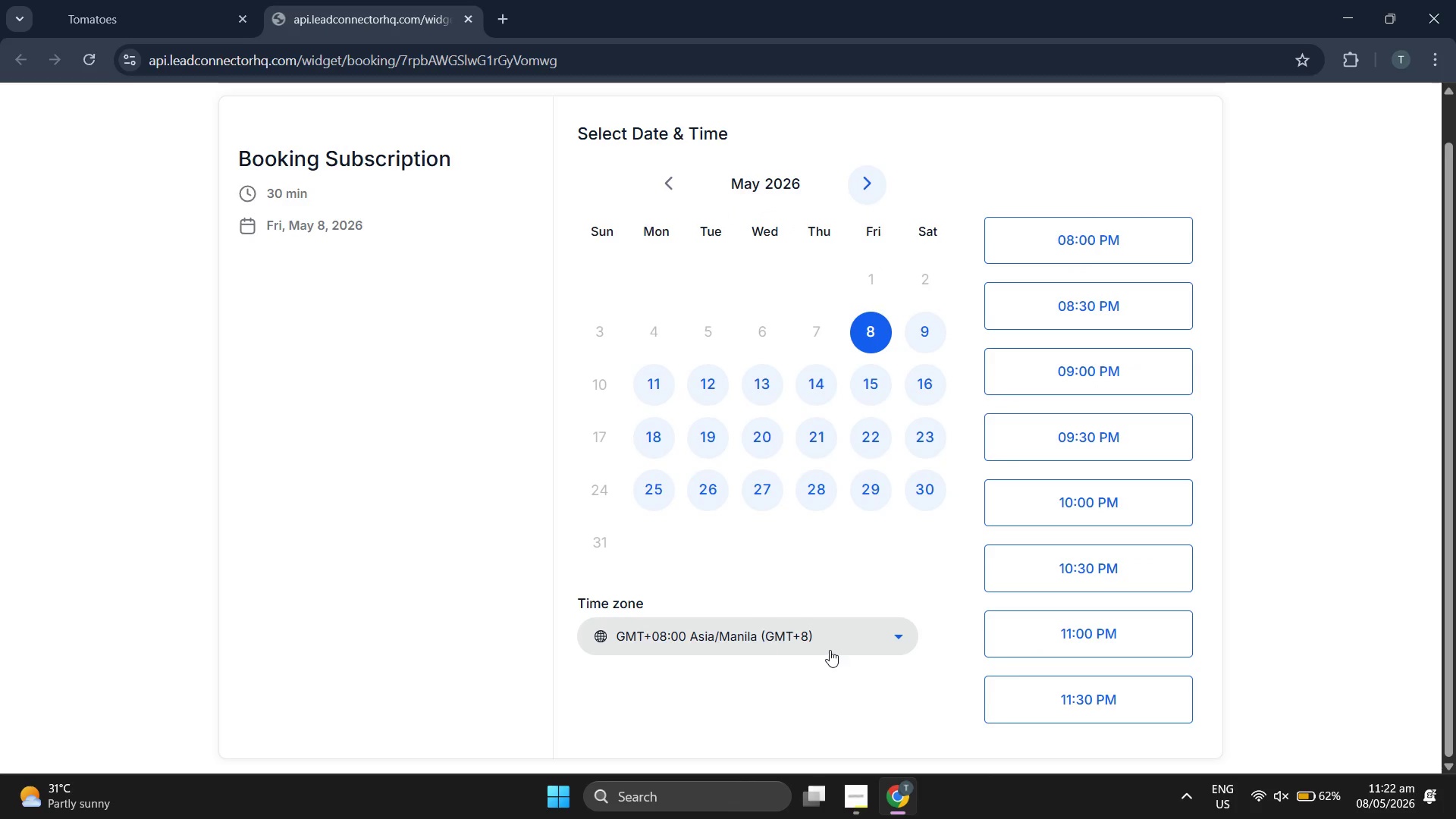 
left_click_drag(start_coordinate=[832, 633], to_coordinate=[835, 625])
 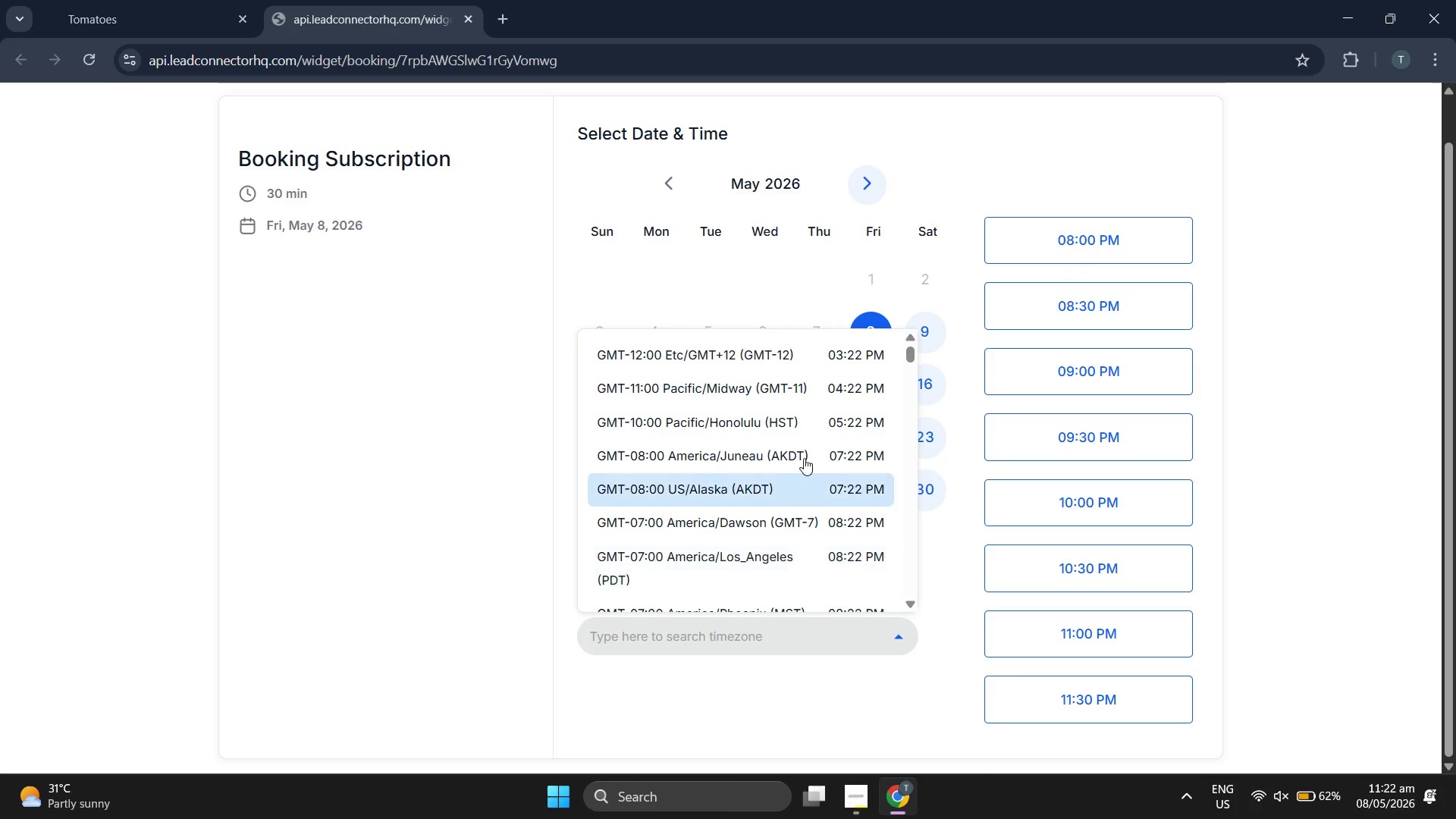 
scroll: coordinate [830, 465], scroll_direction: down, amount: 5.0
 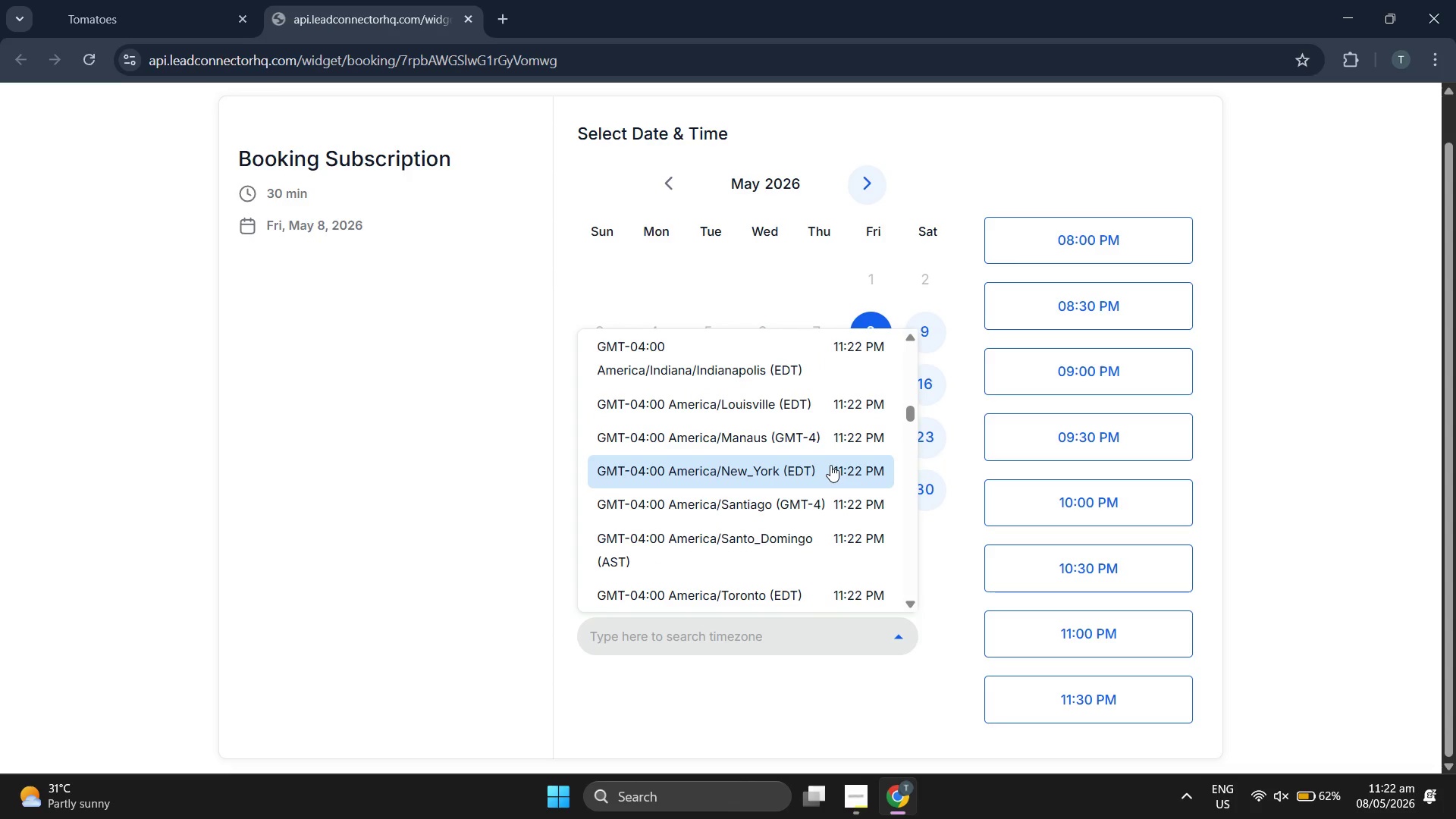 
scroll: coordinate [830, 465], scroll_direction: down, amount: 5.0
 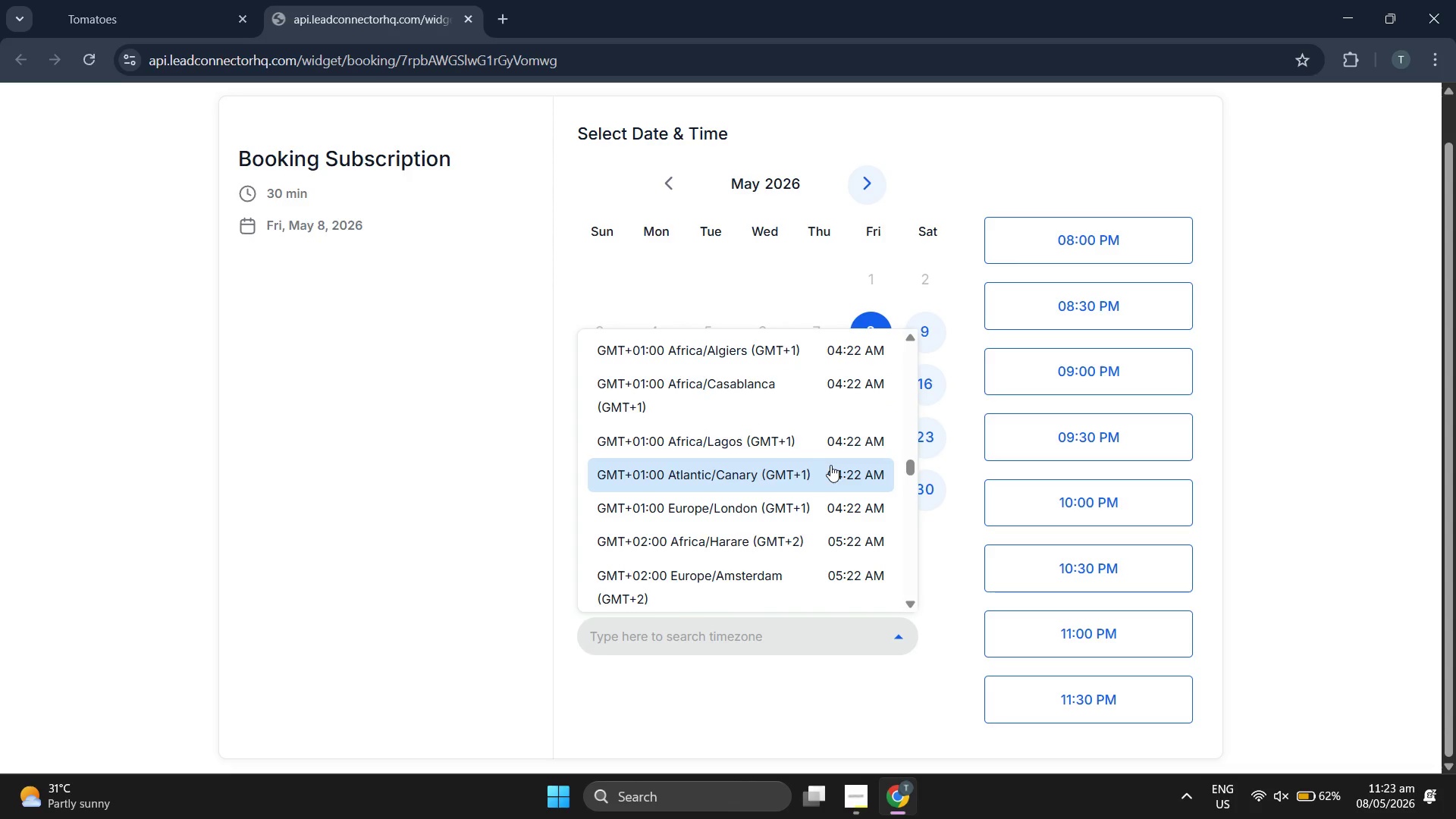 
scroll: coordinate [830, 465], scroll_direction: down, amount: 1.0
 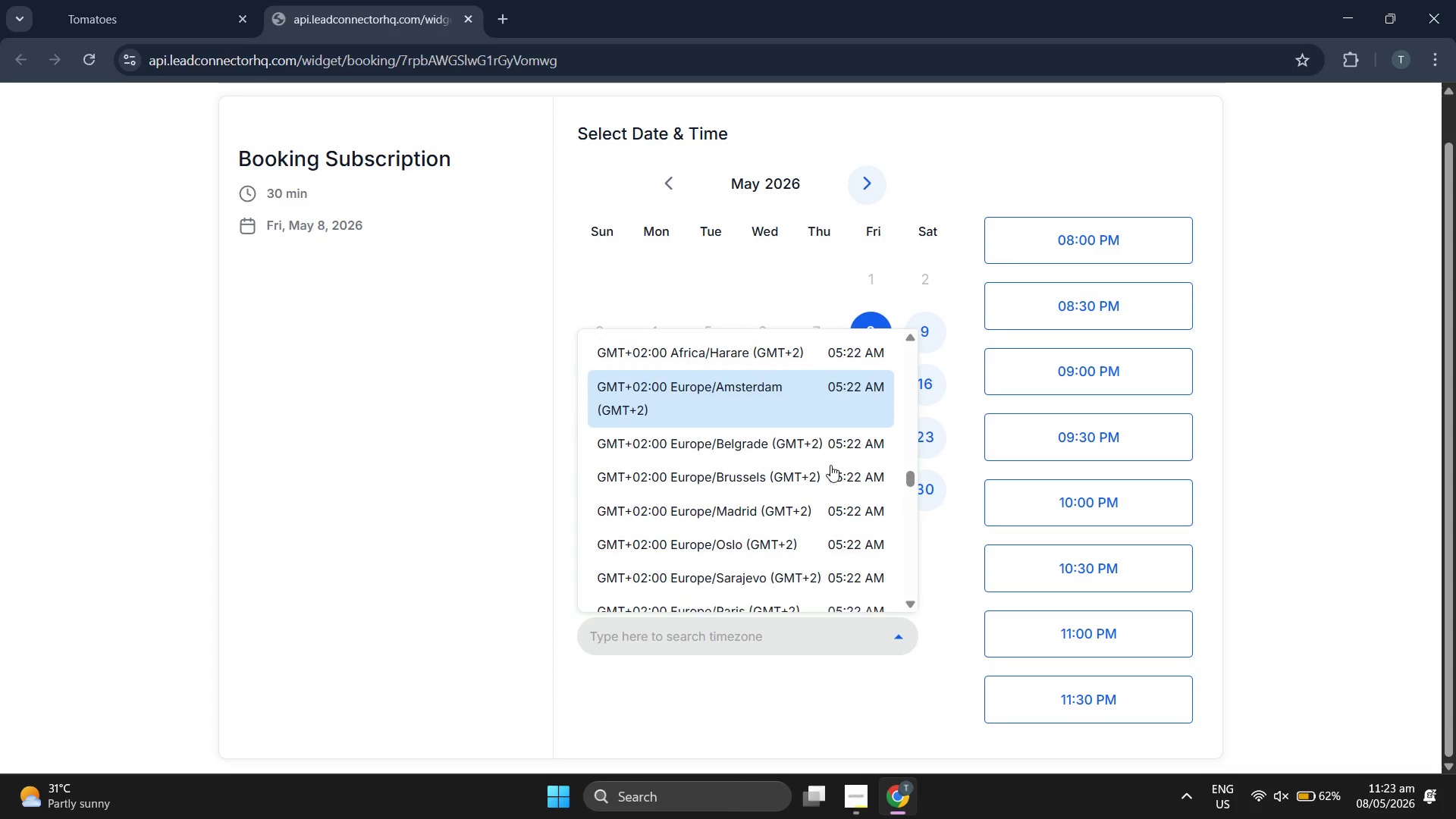 
scroll: coordinate [830, 465], scroll_direction: up, amount: 1.0